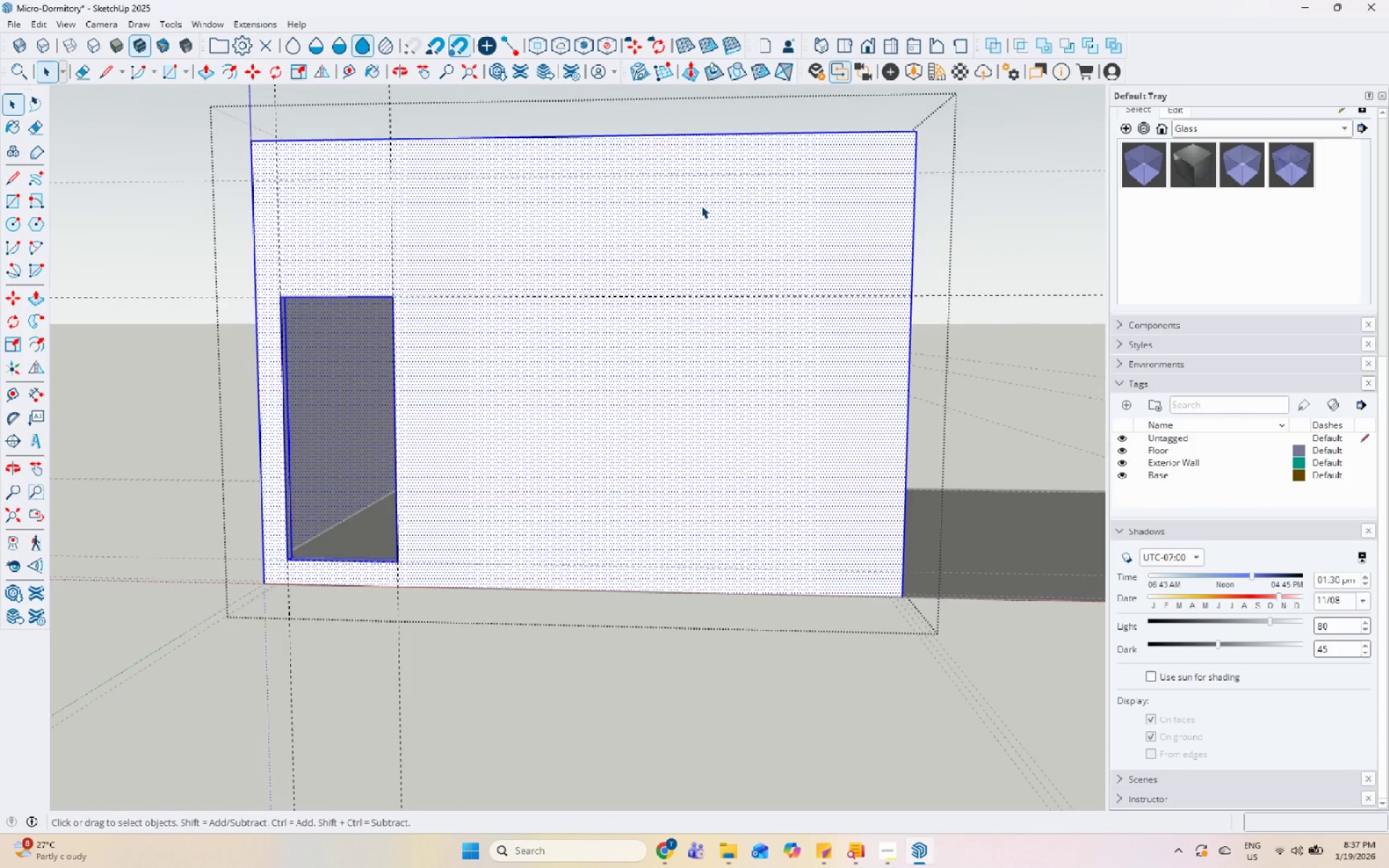 
key(Escape)
 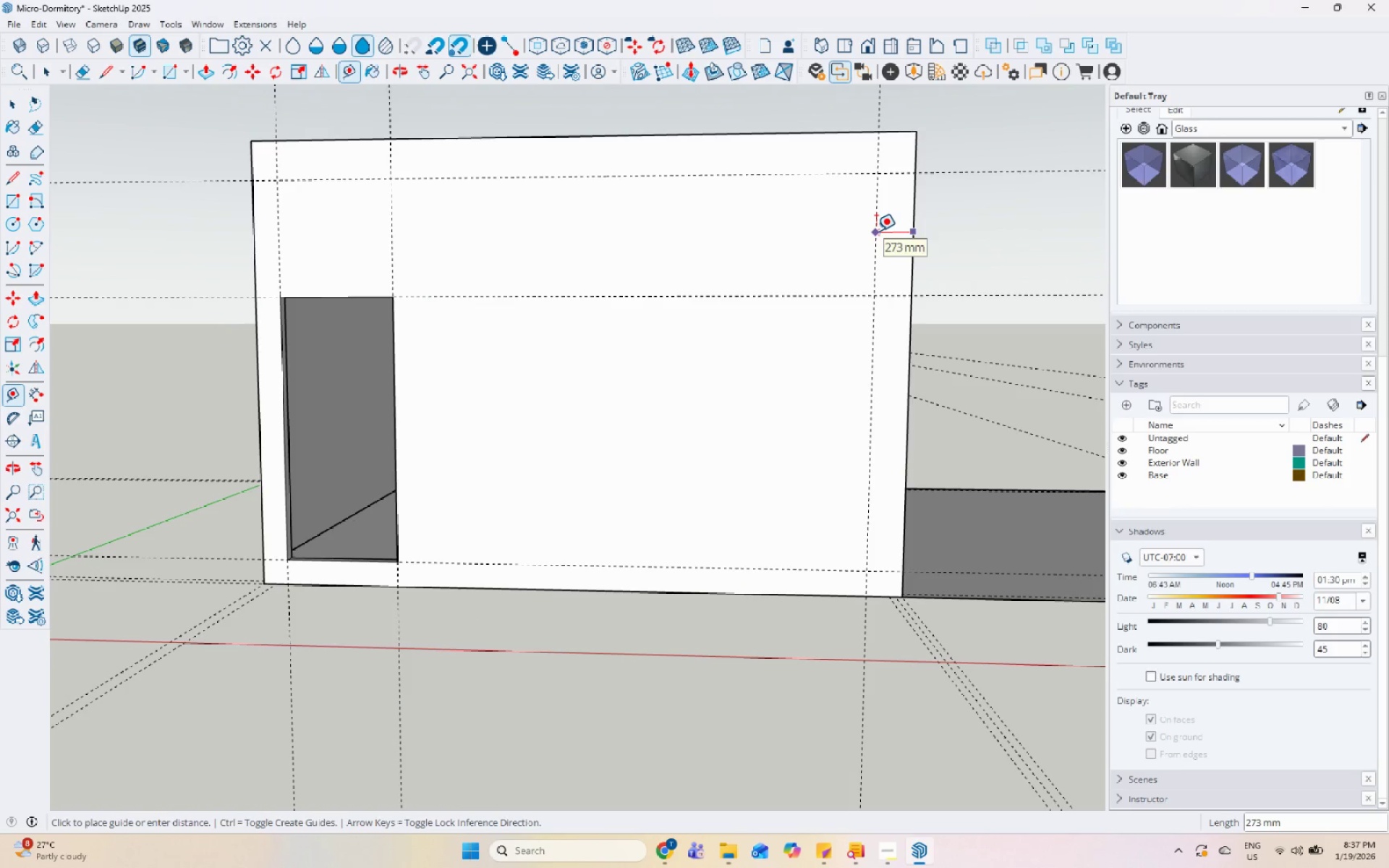 
wait(6.61)
 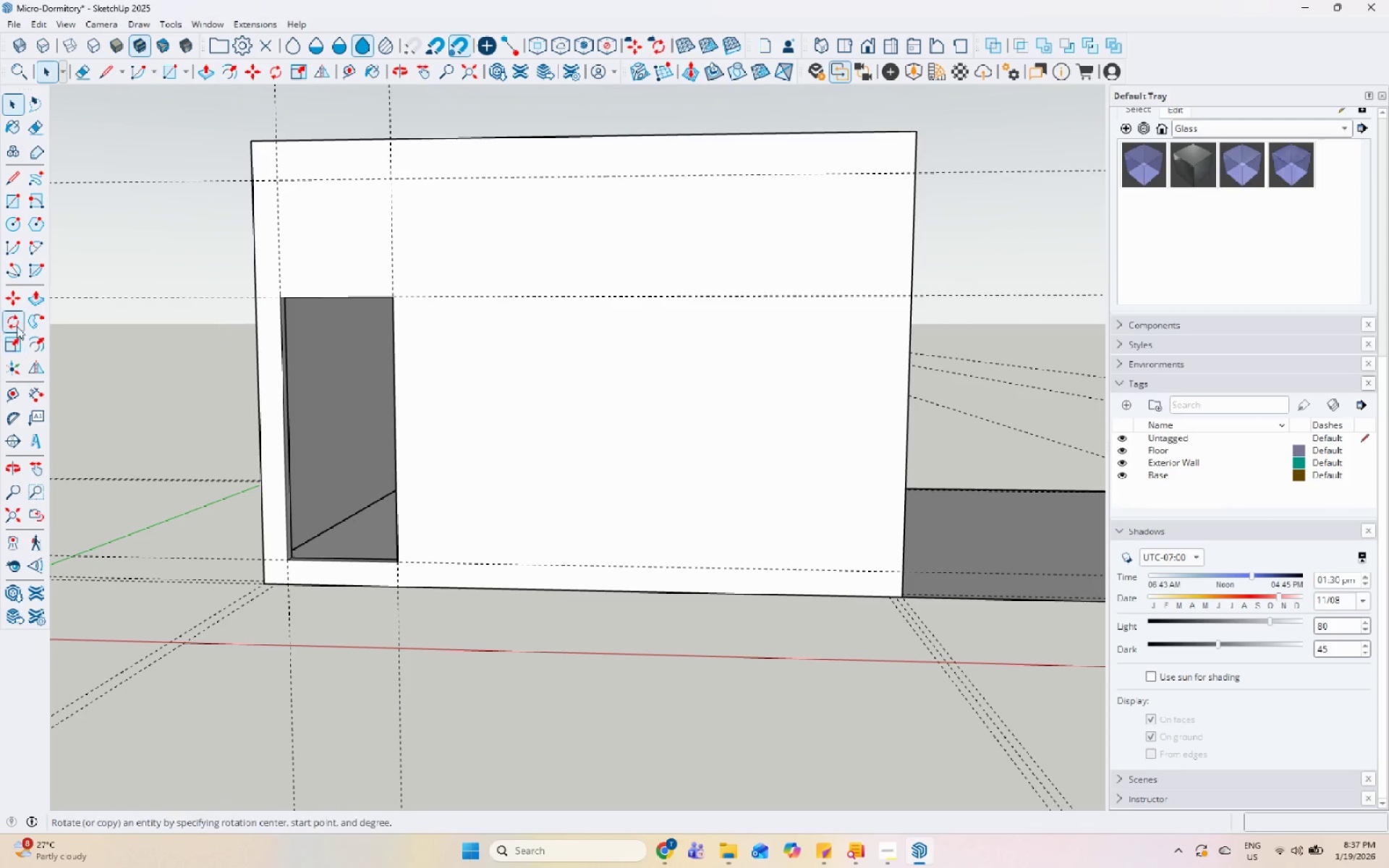 
key(Numpad3)
 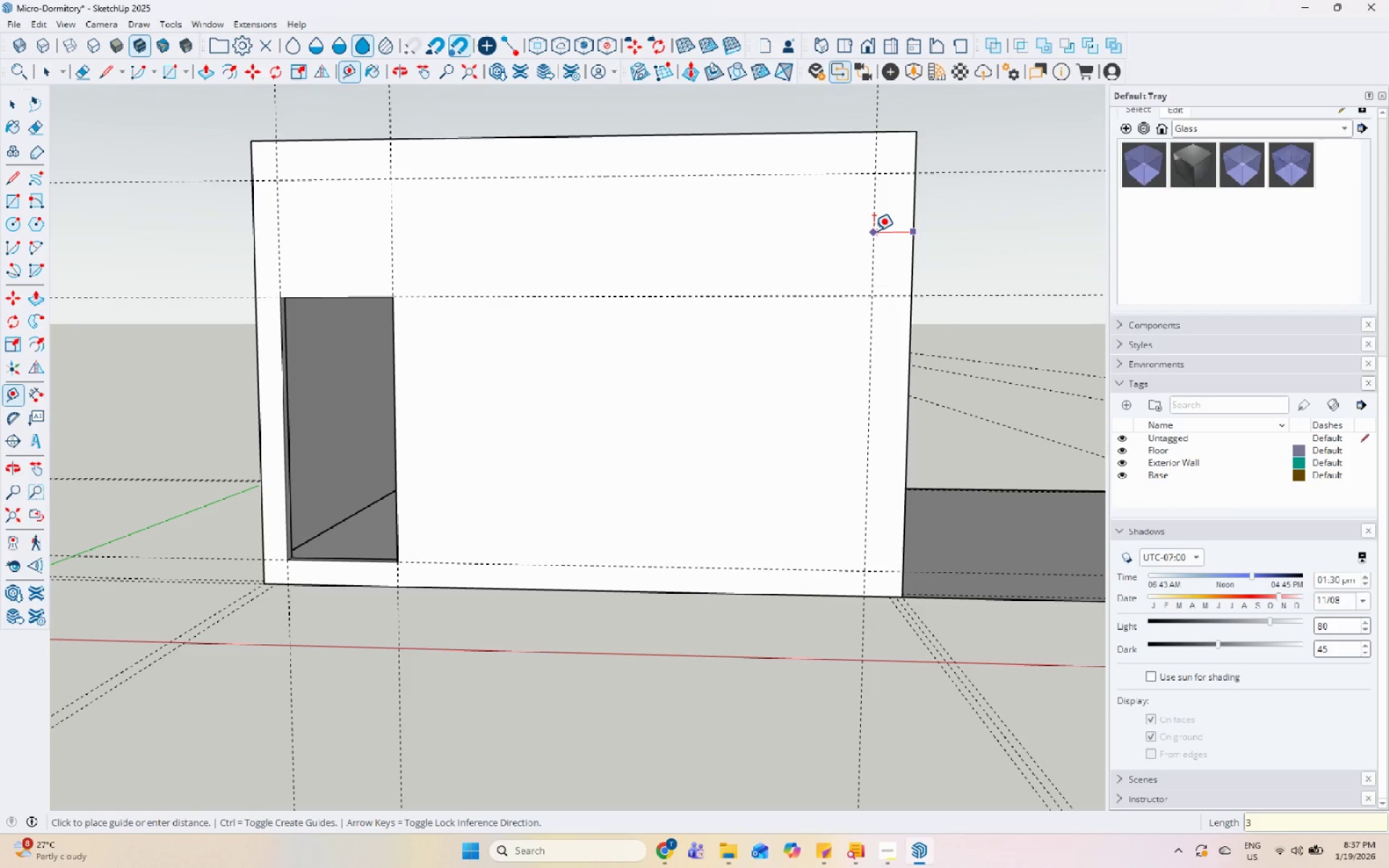 
key(Numpad0)
 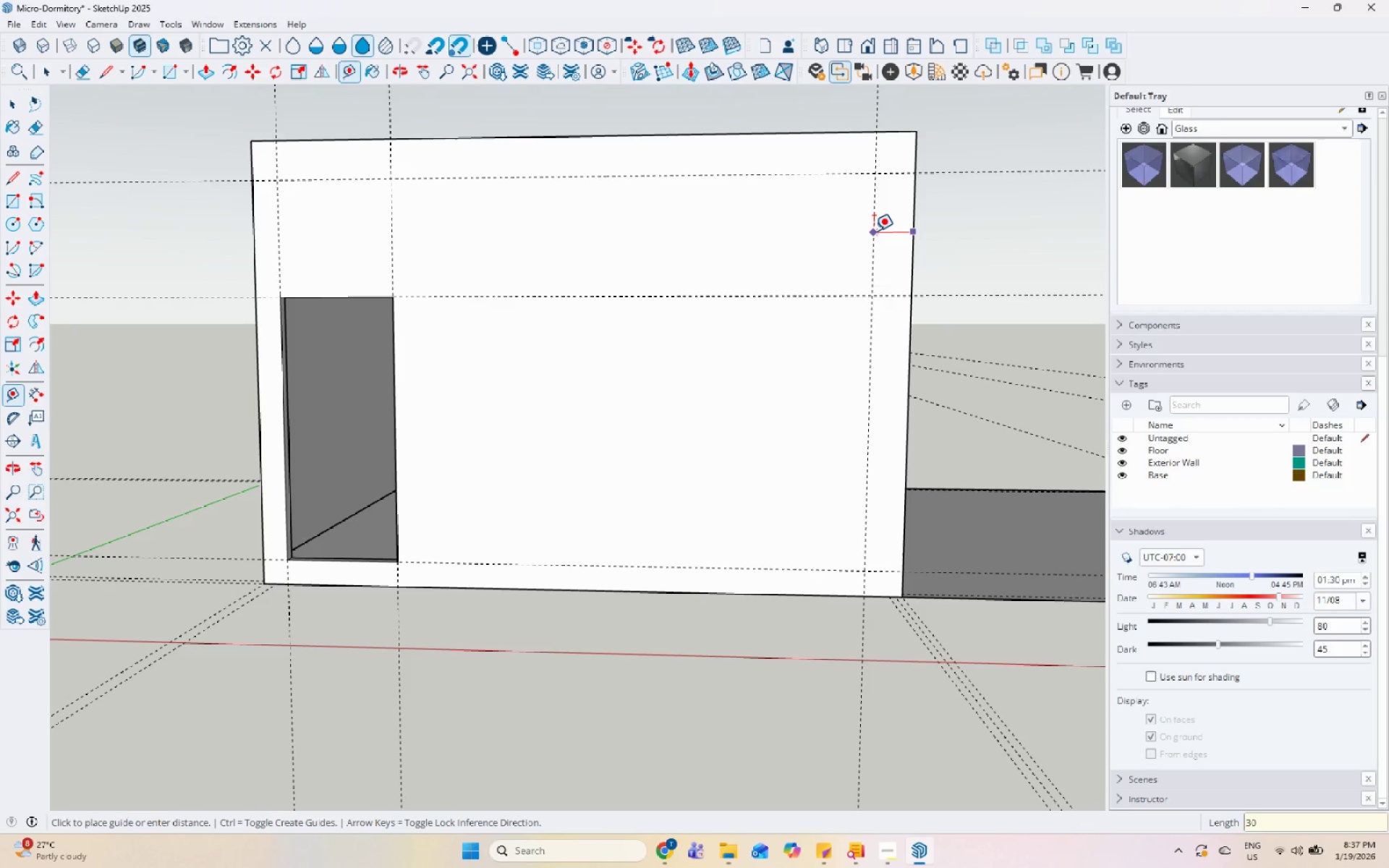 
key(Numpad0)
 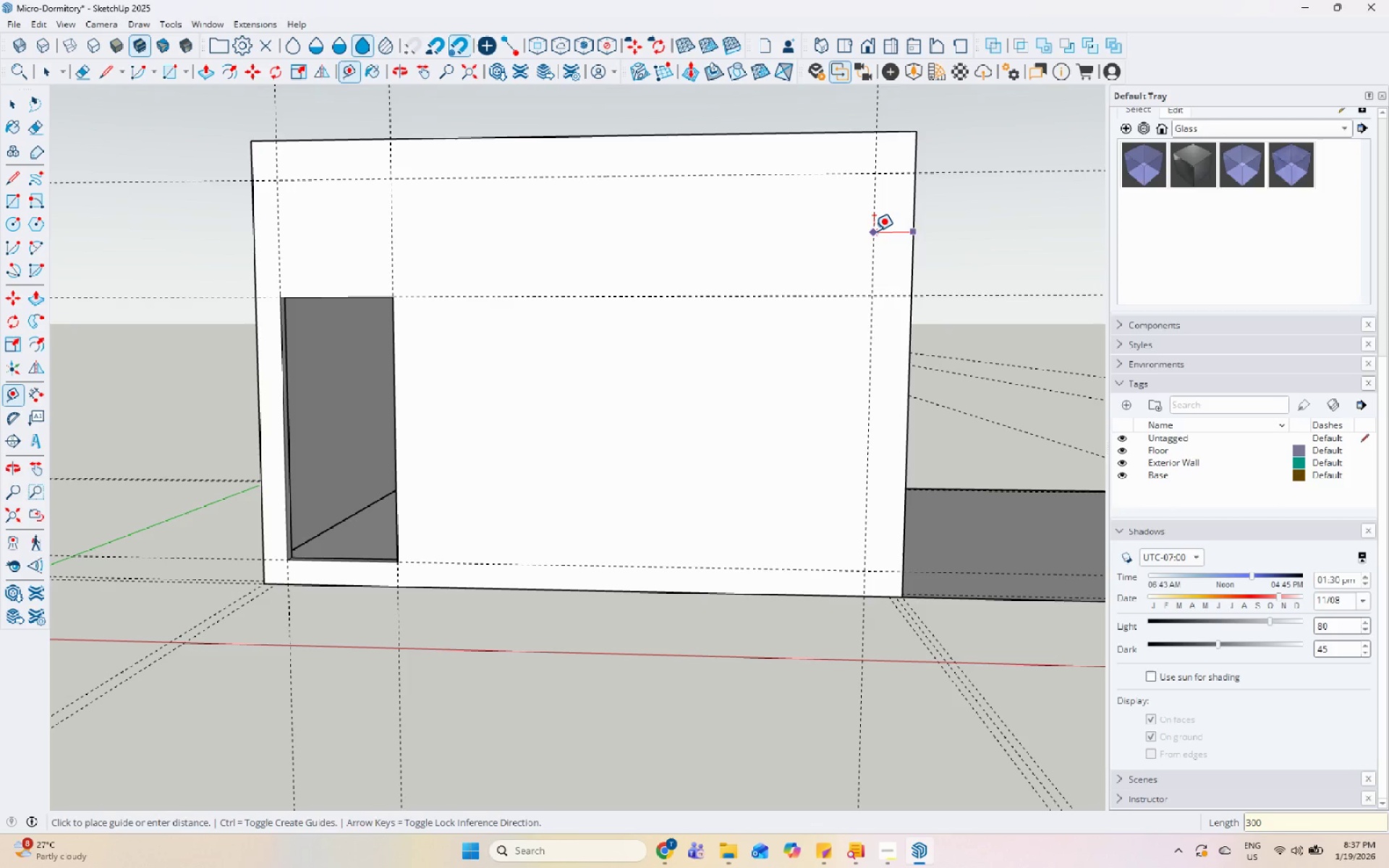 
key(Enter)
 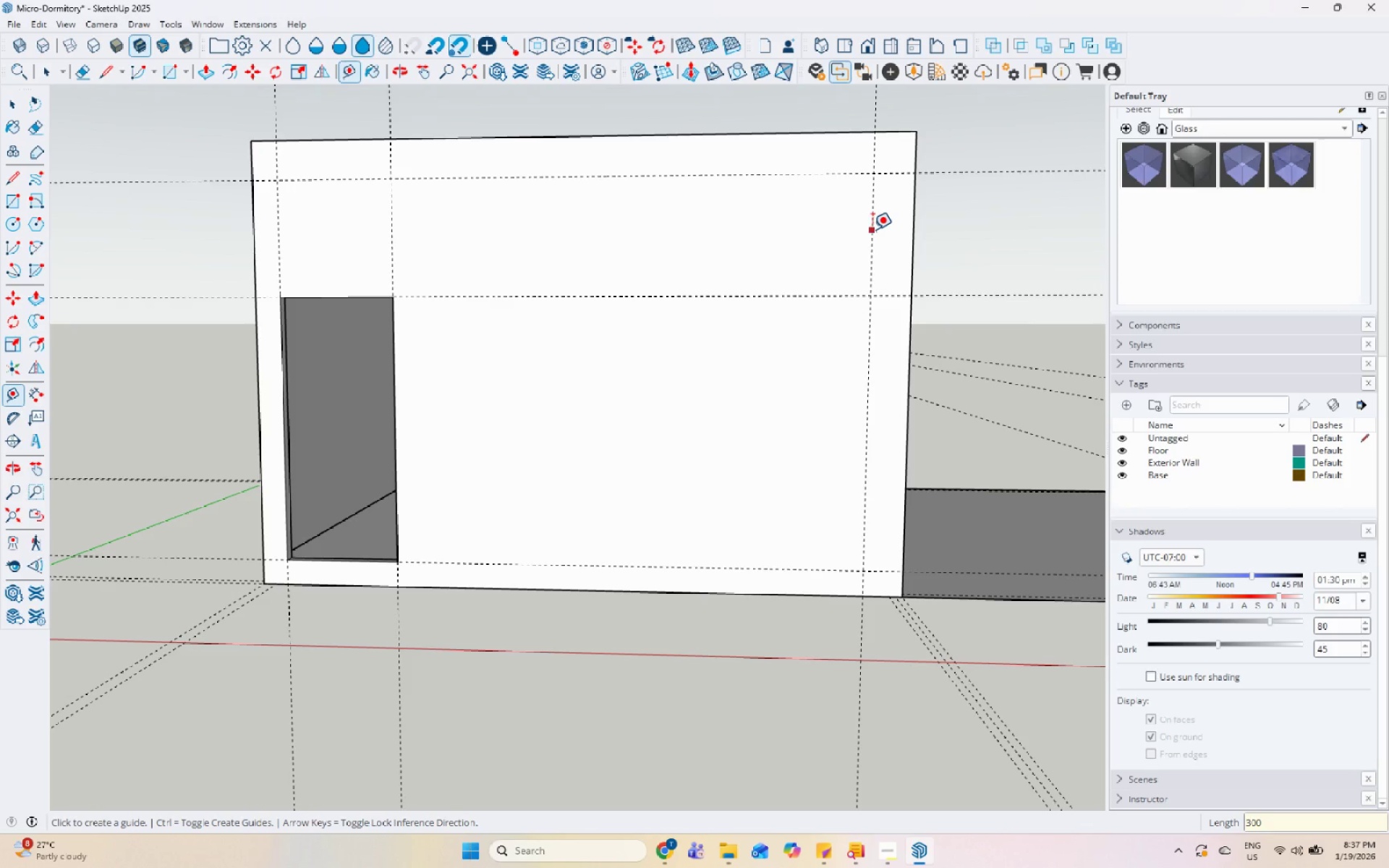 
left_click([867, 226])
 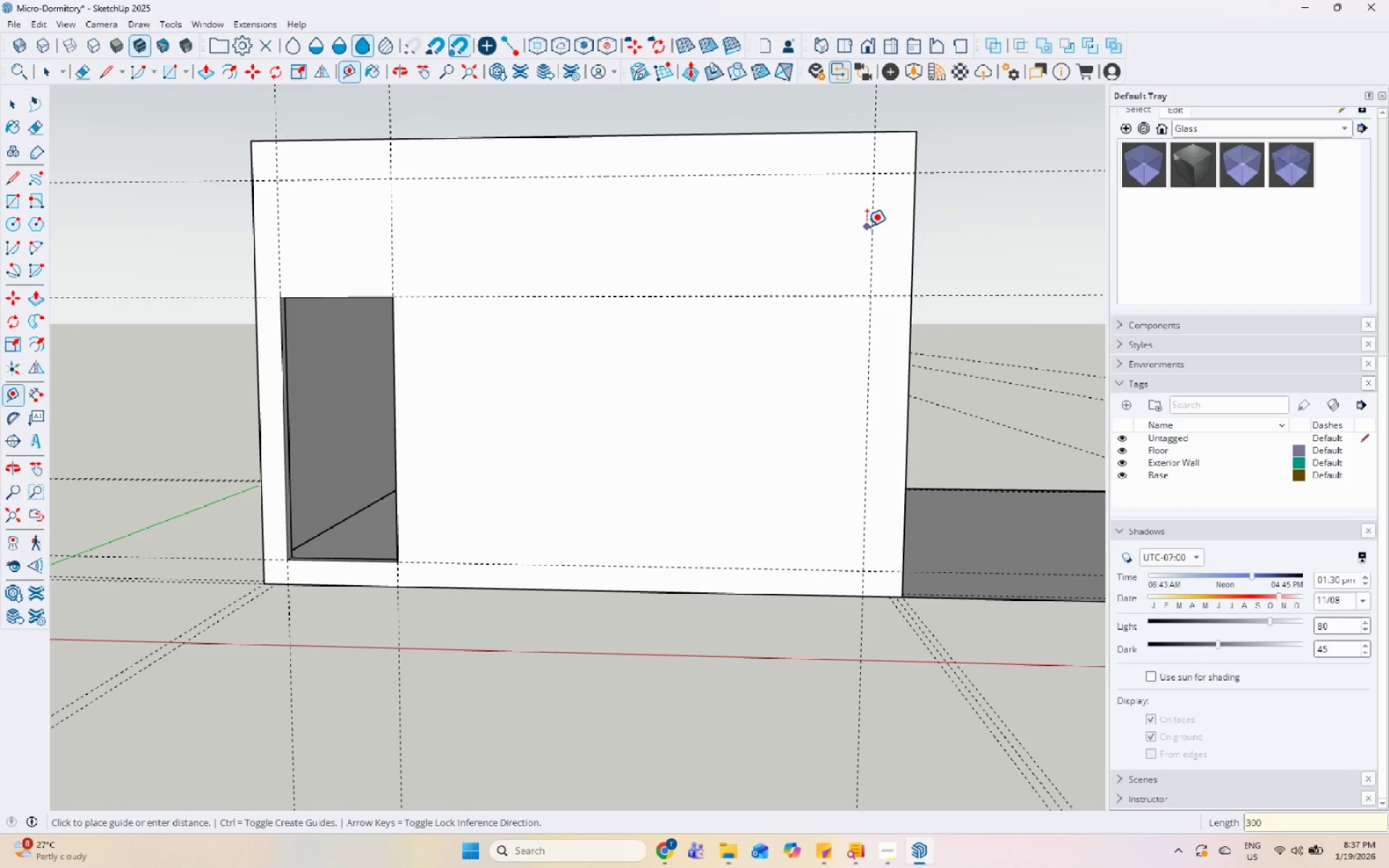 
key(Escape)
 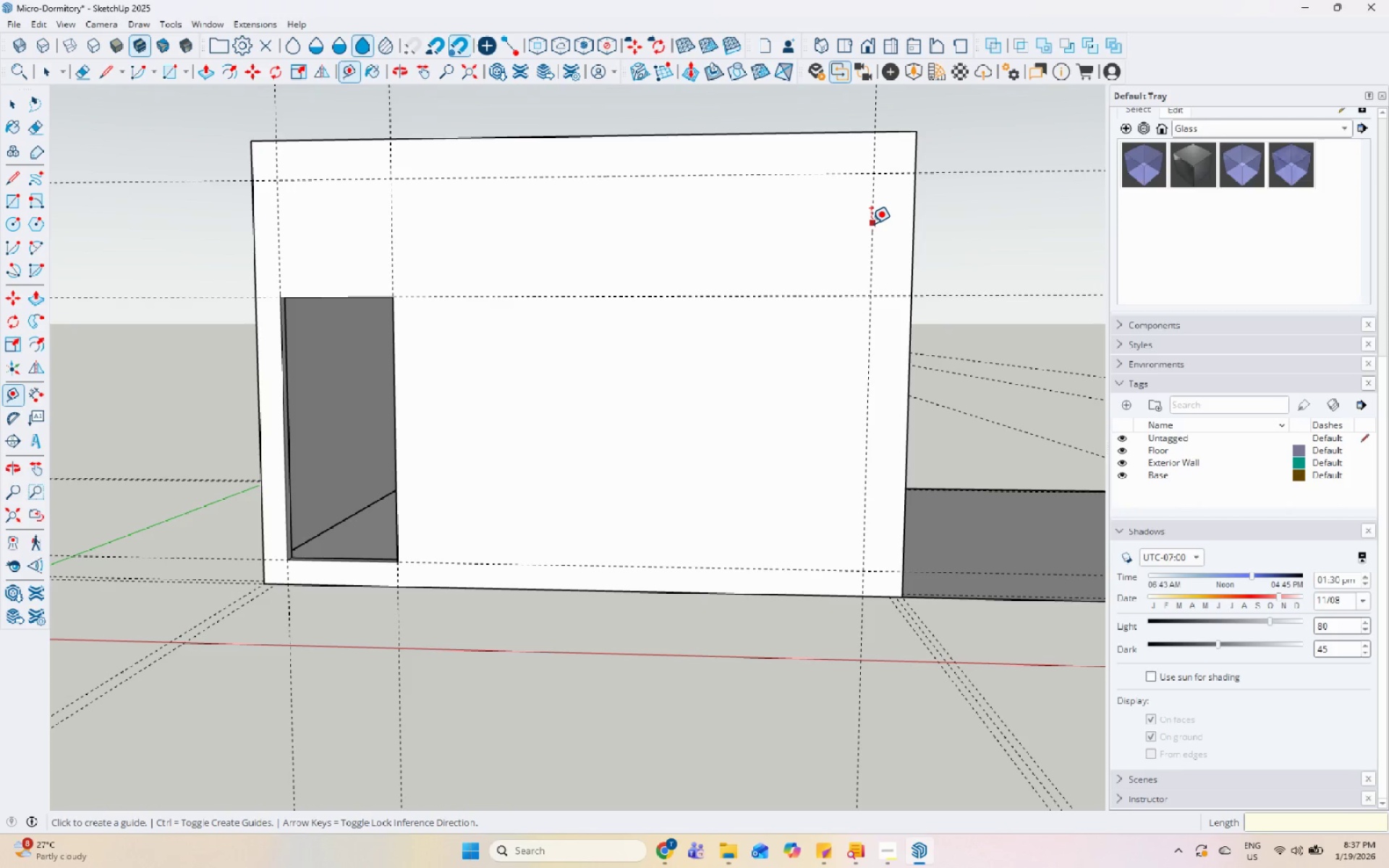 
left_click([871, 224])
 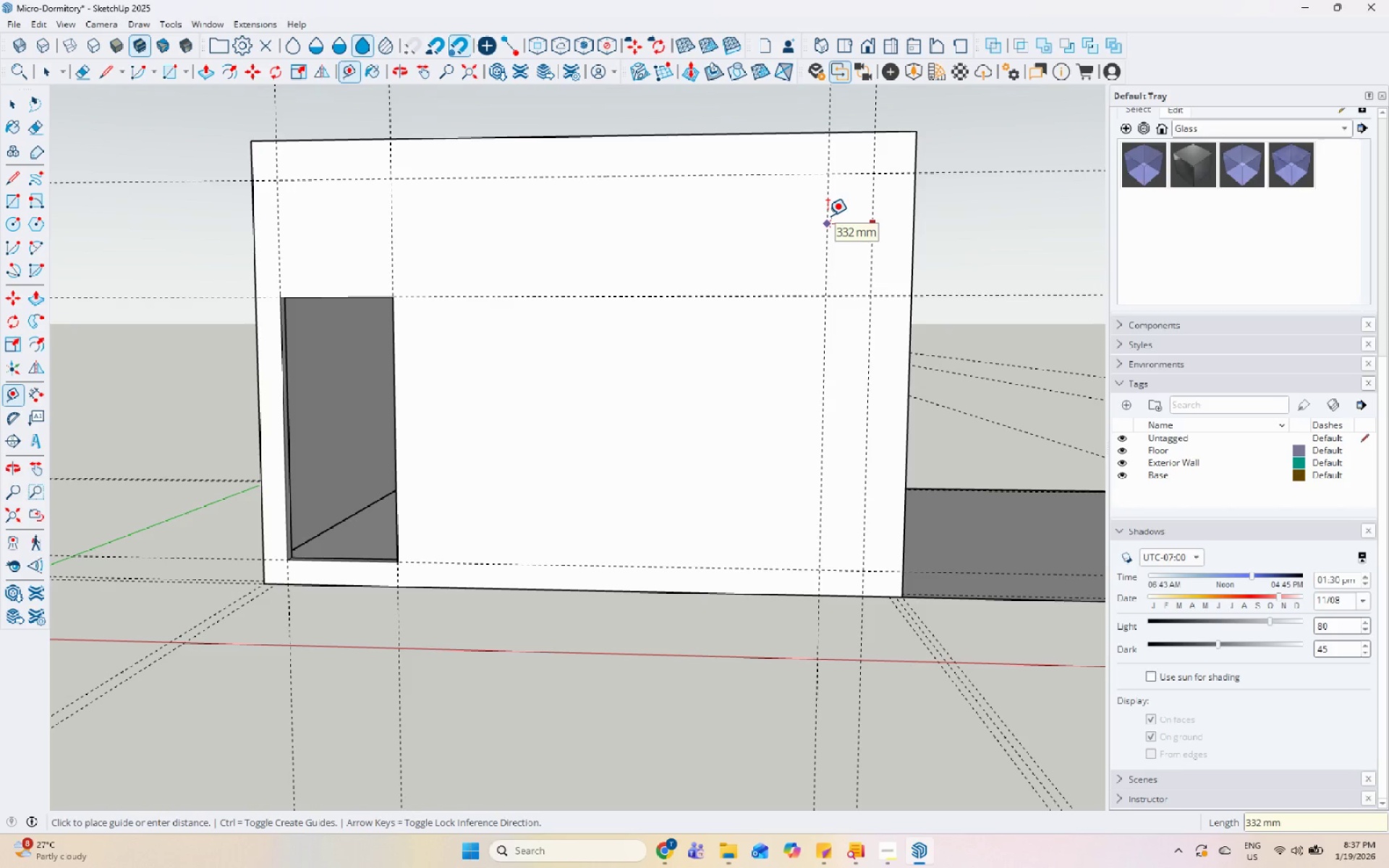 
key(Numpad5)
 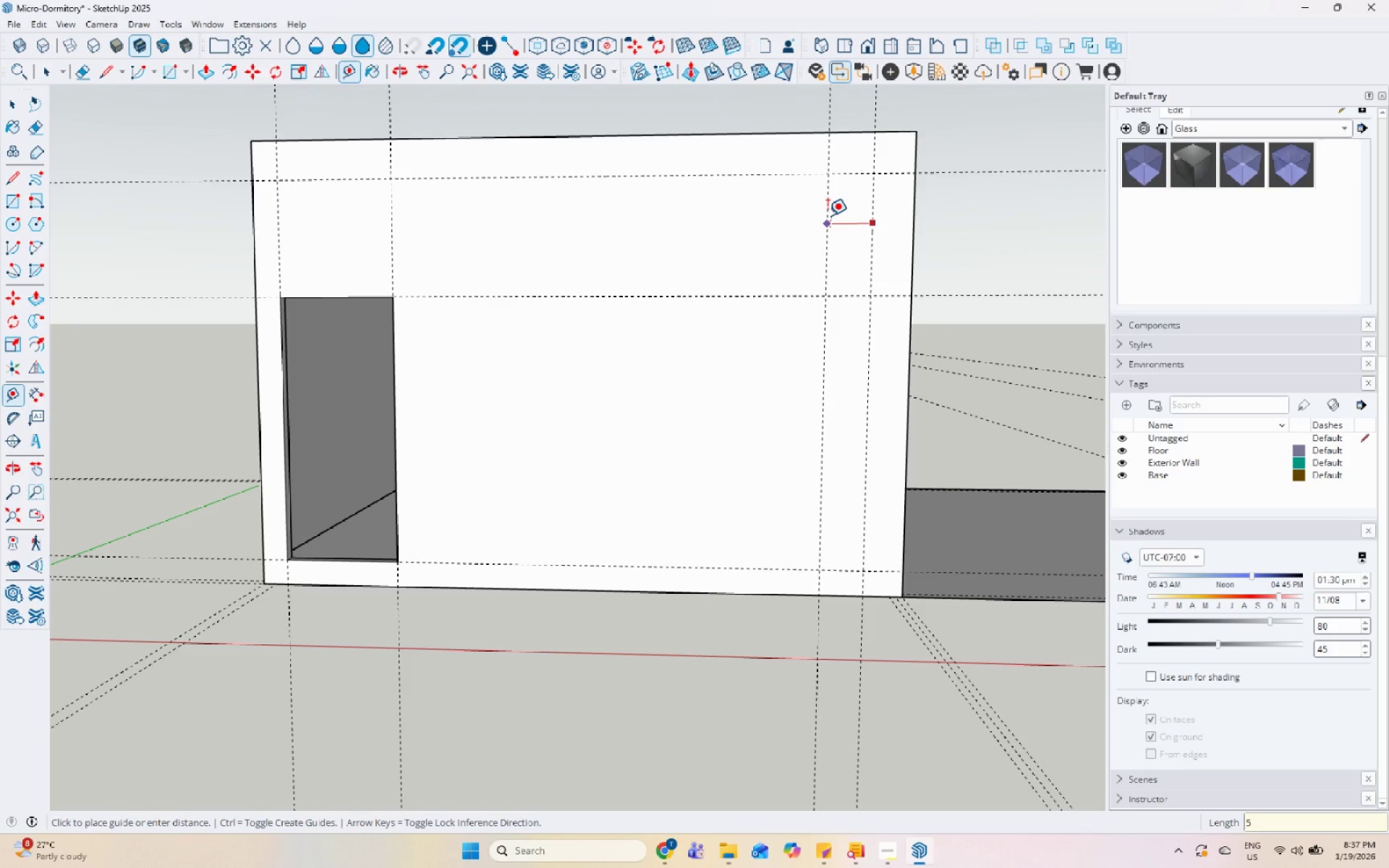 
key(Numpad0)
 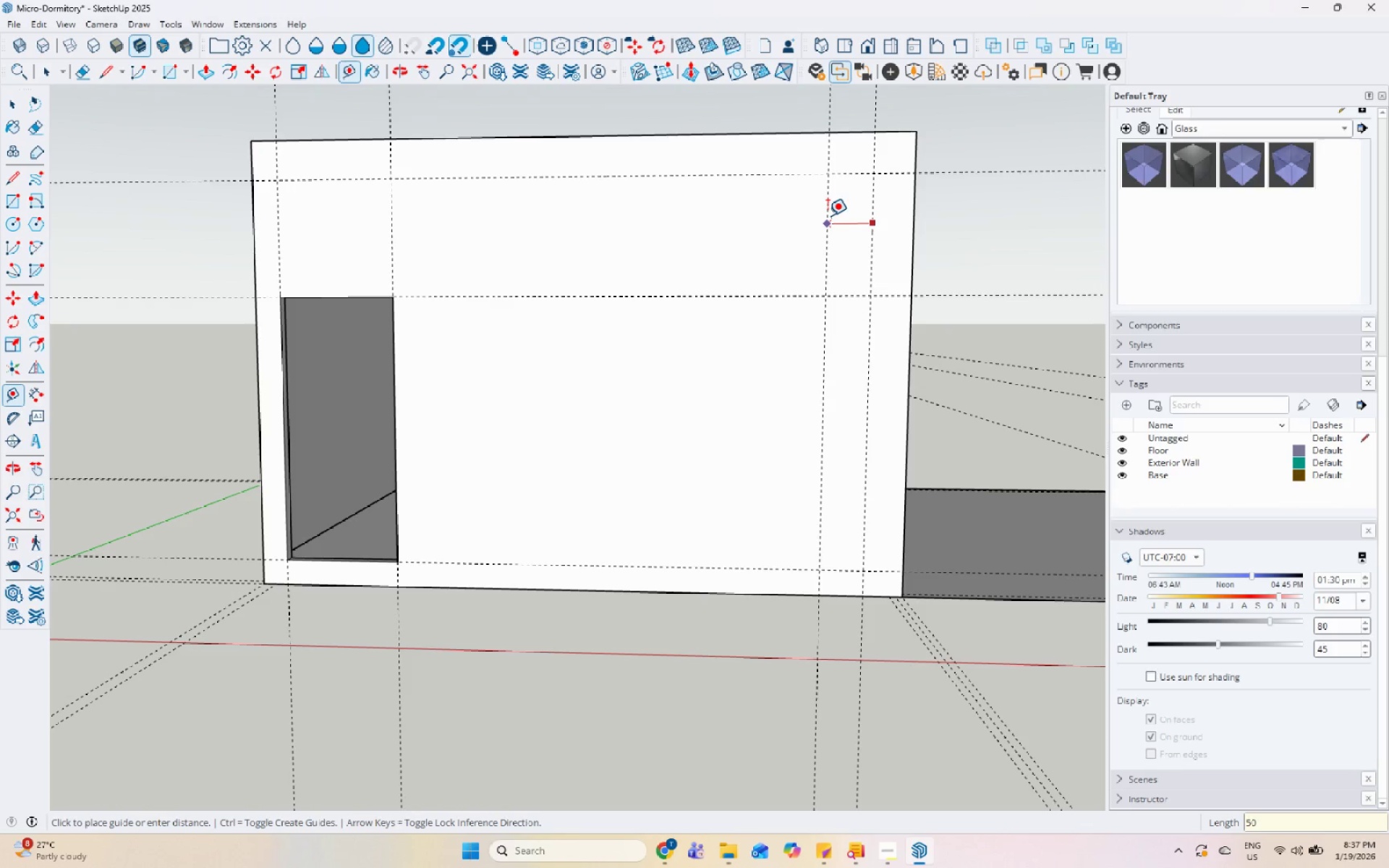 
key(Numpad0)
 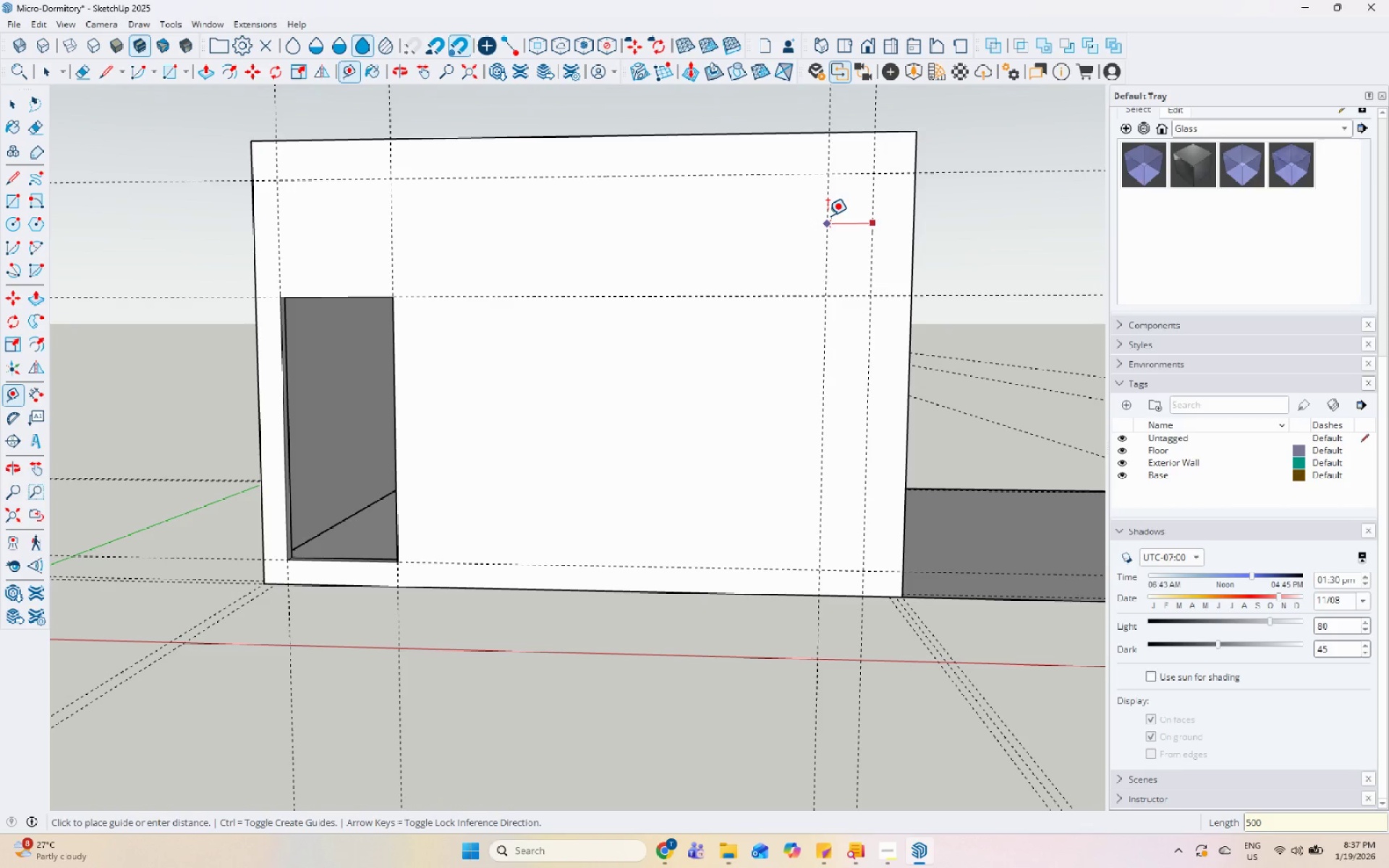 
key(Enter)
 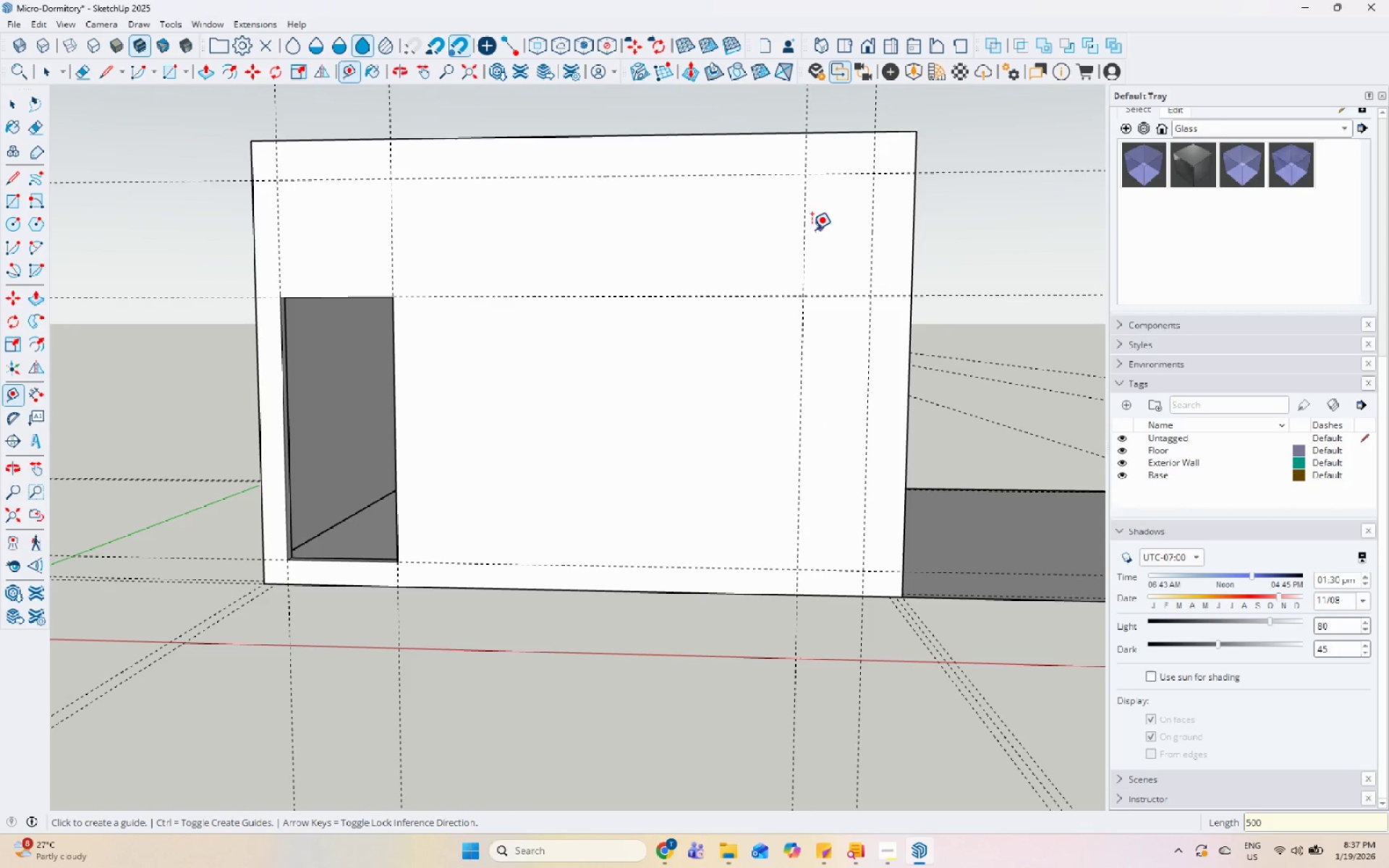 
left_click([802, 228])
 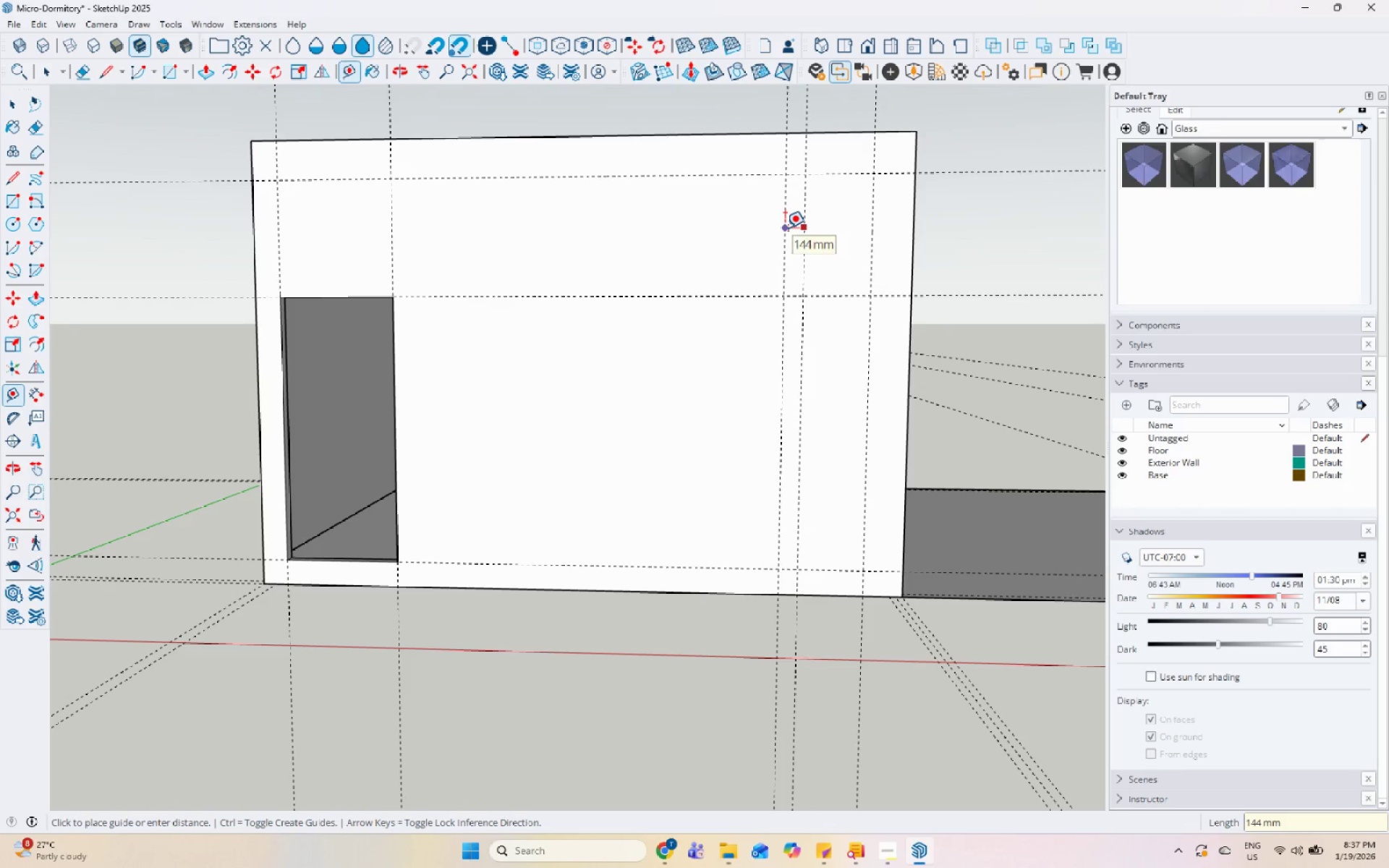 
key(Numpad2)
 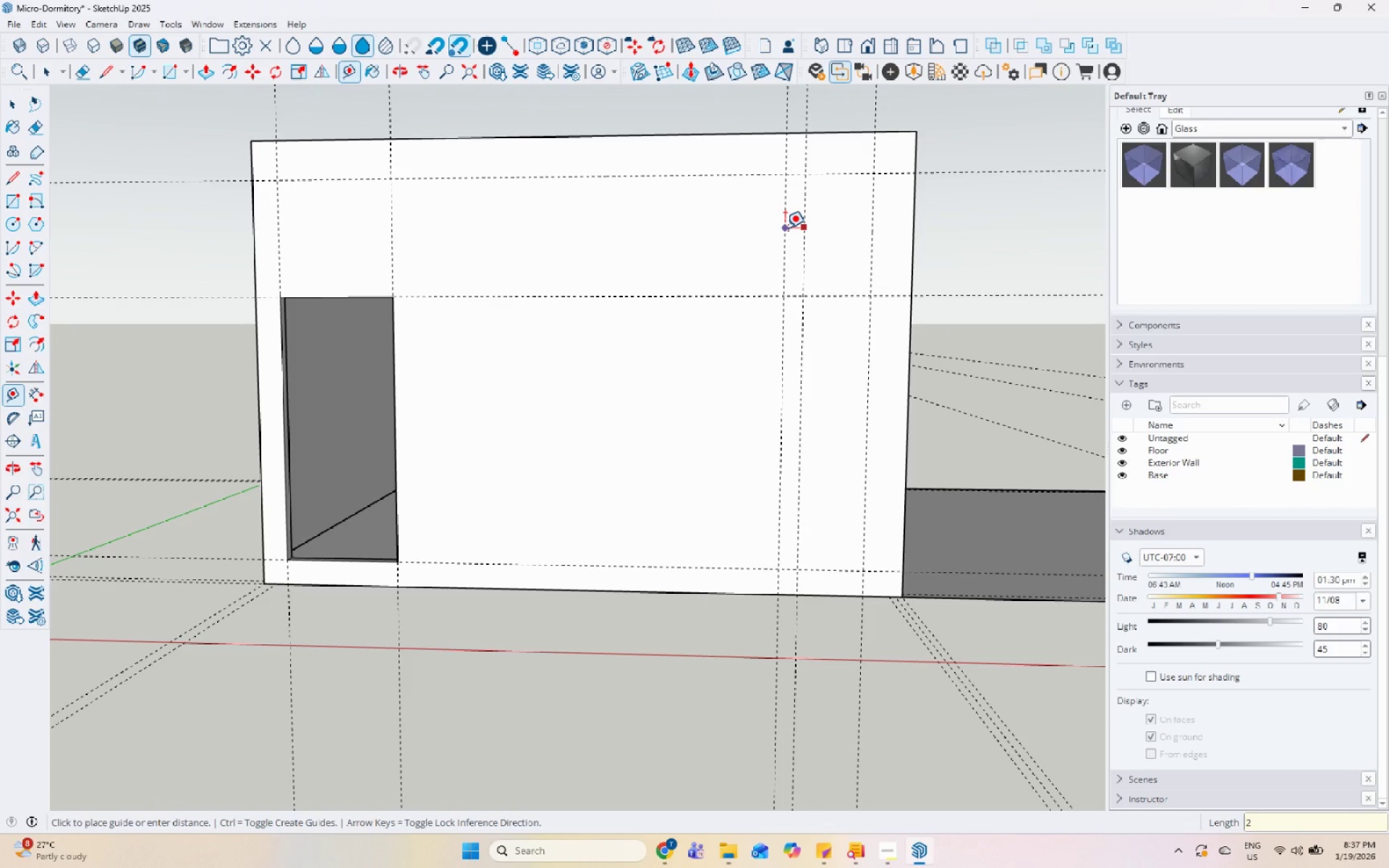 
key(Numpad0)
 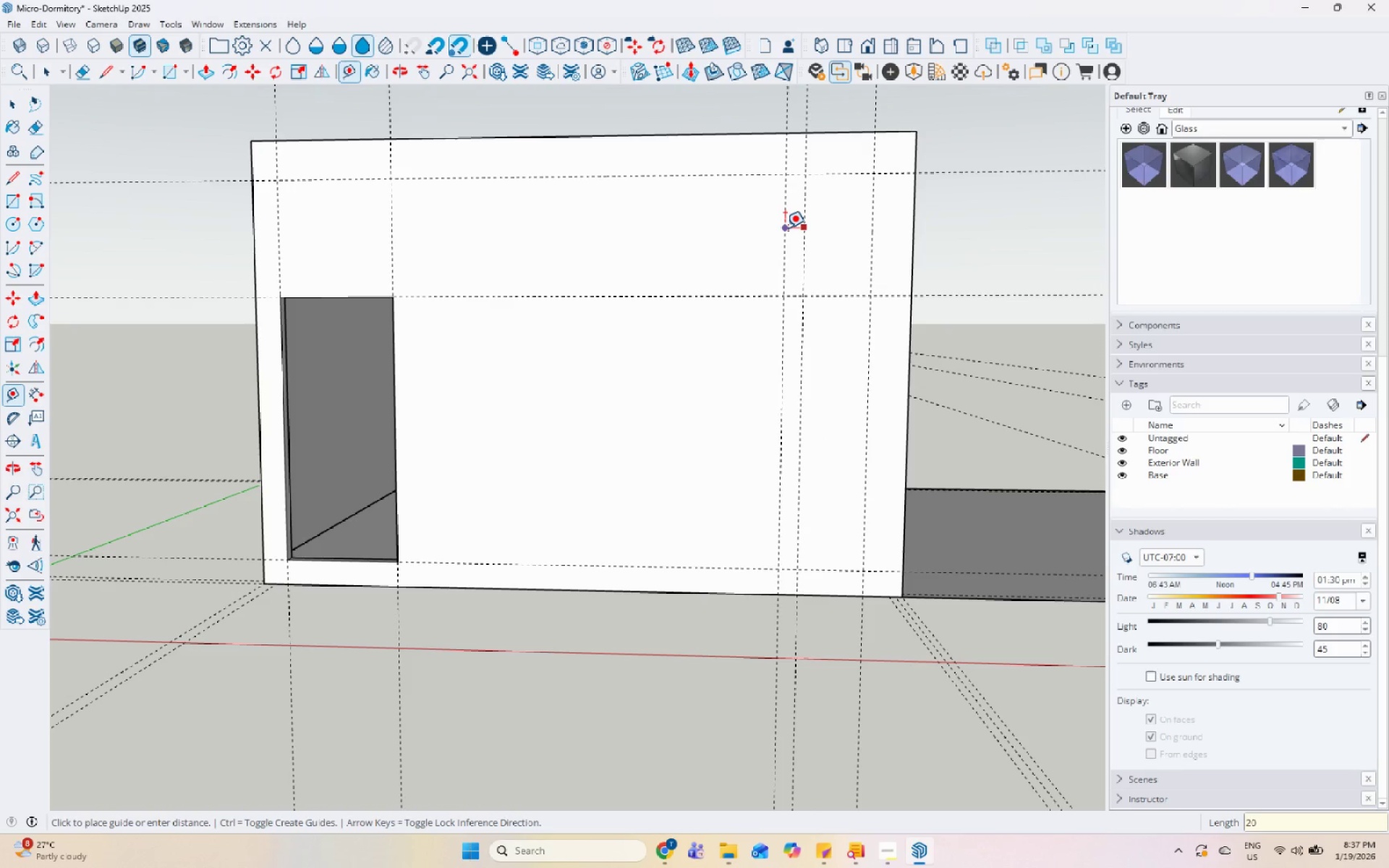 
key(Numpad0)
 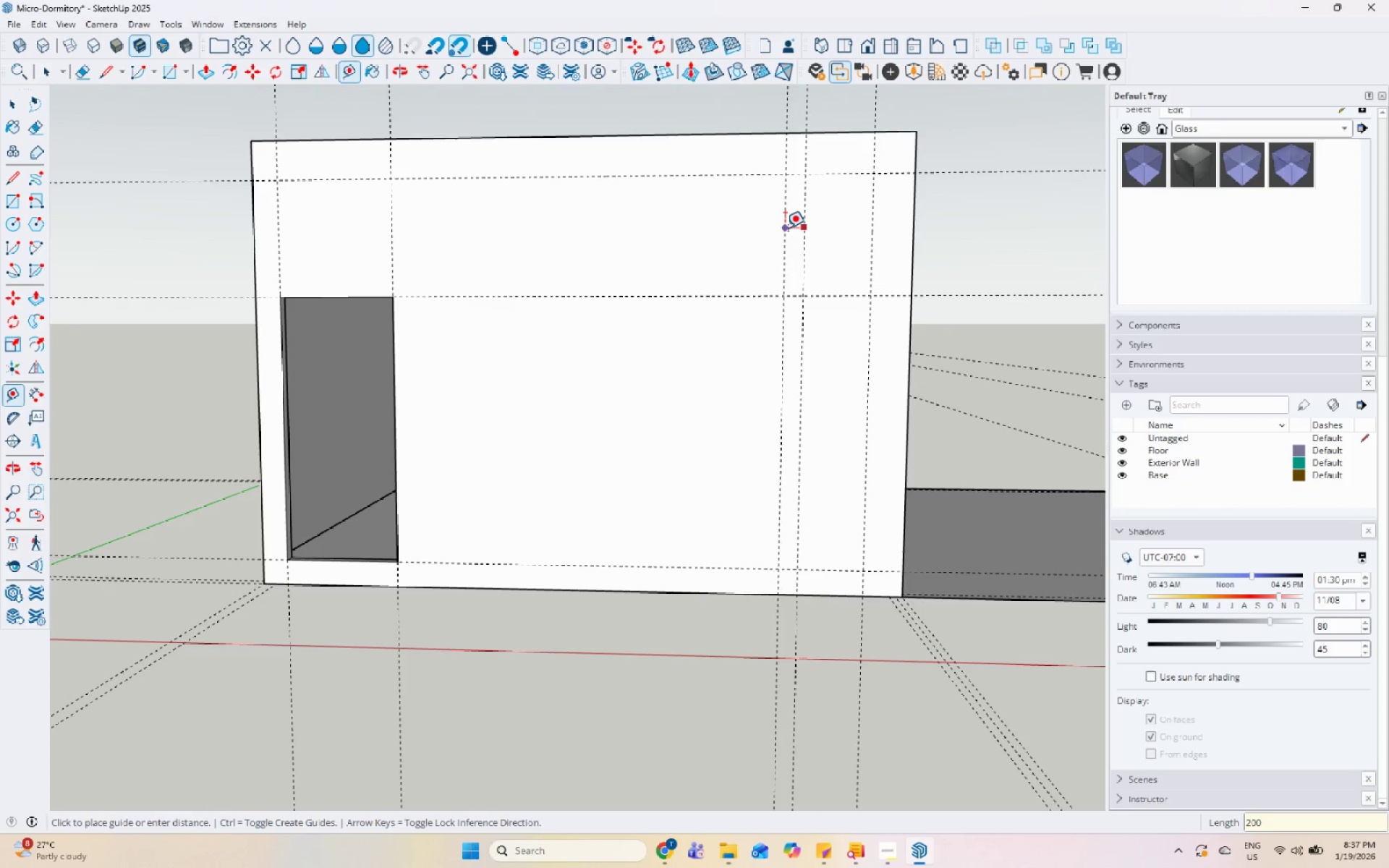 
key(Enter)
 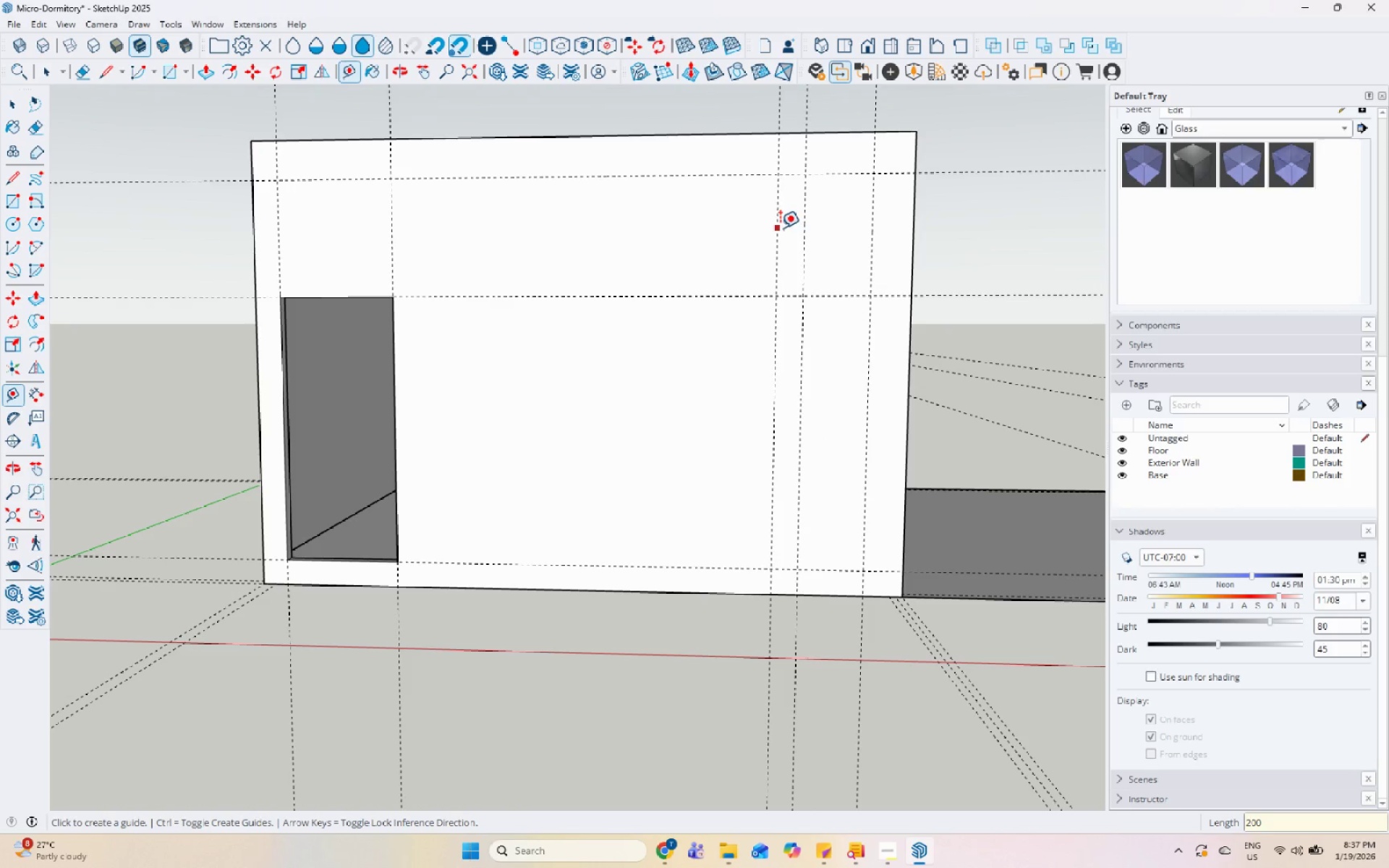 
left_click([778, 228])
 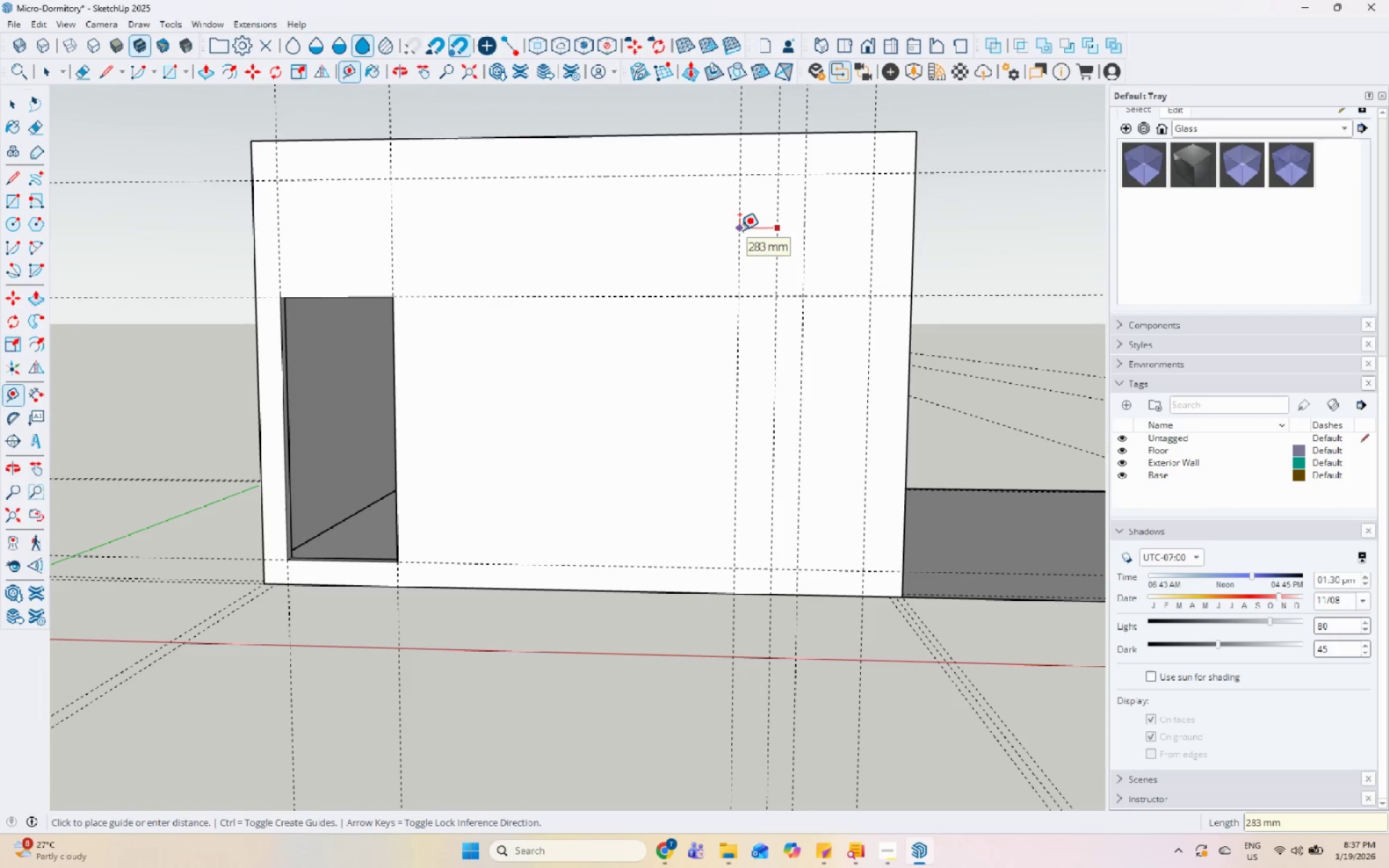 
key(Numpad5)
 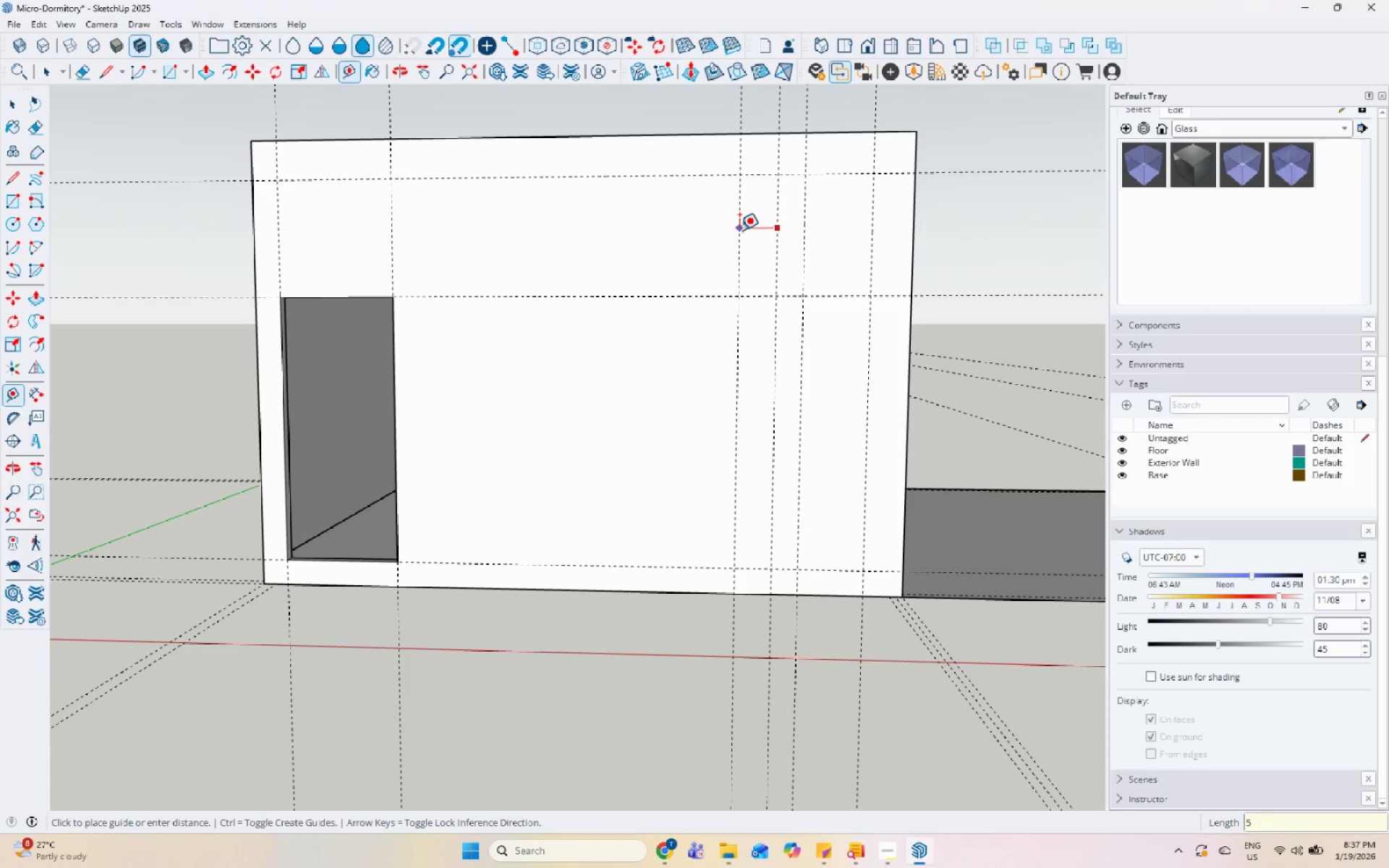 
key(Numpad0)
 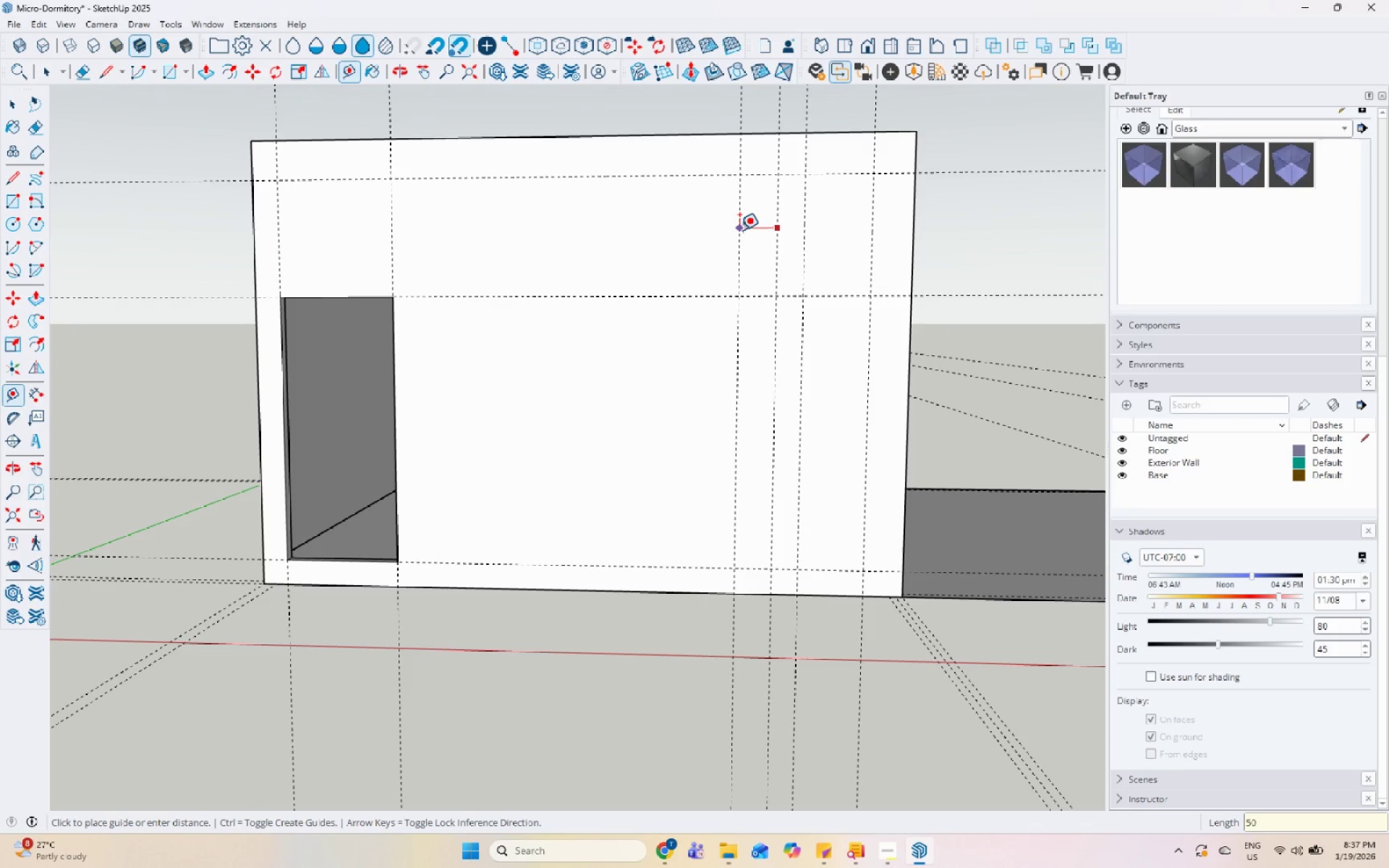 
key(Numpad0)
 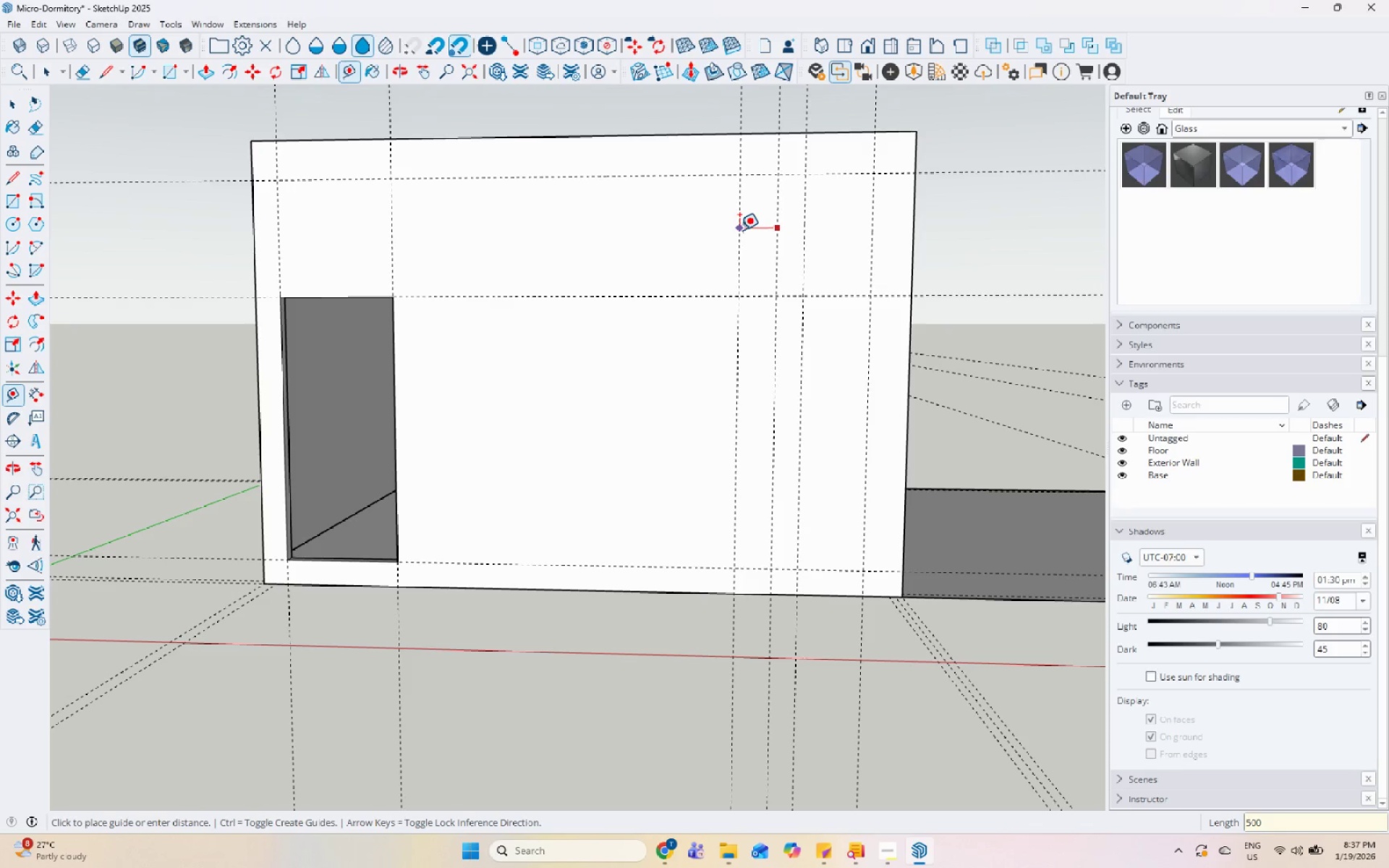 
key(Enter)
 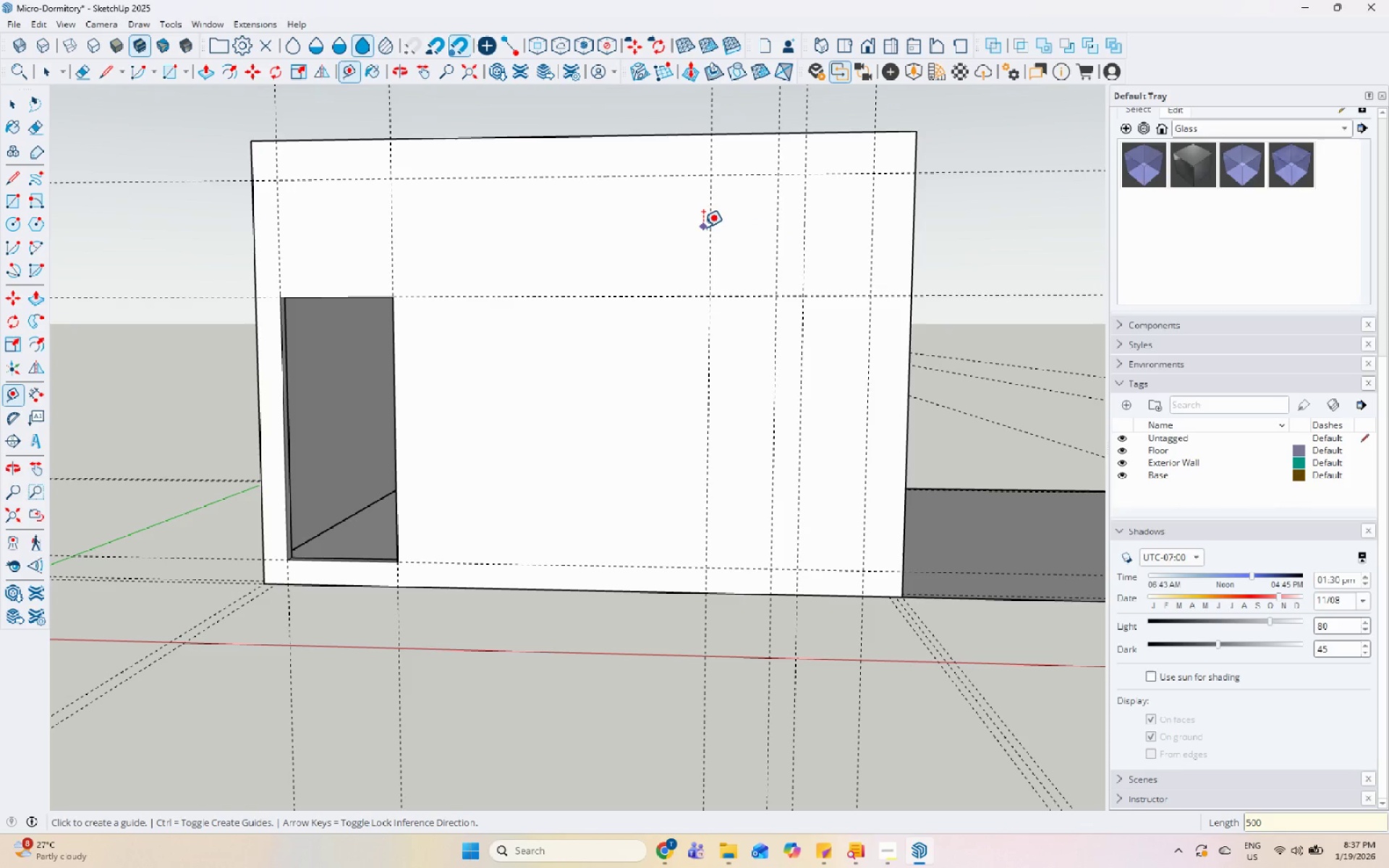 
left_click([708, 228])
 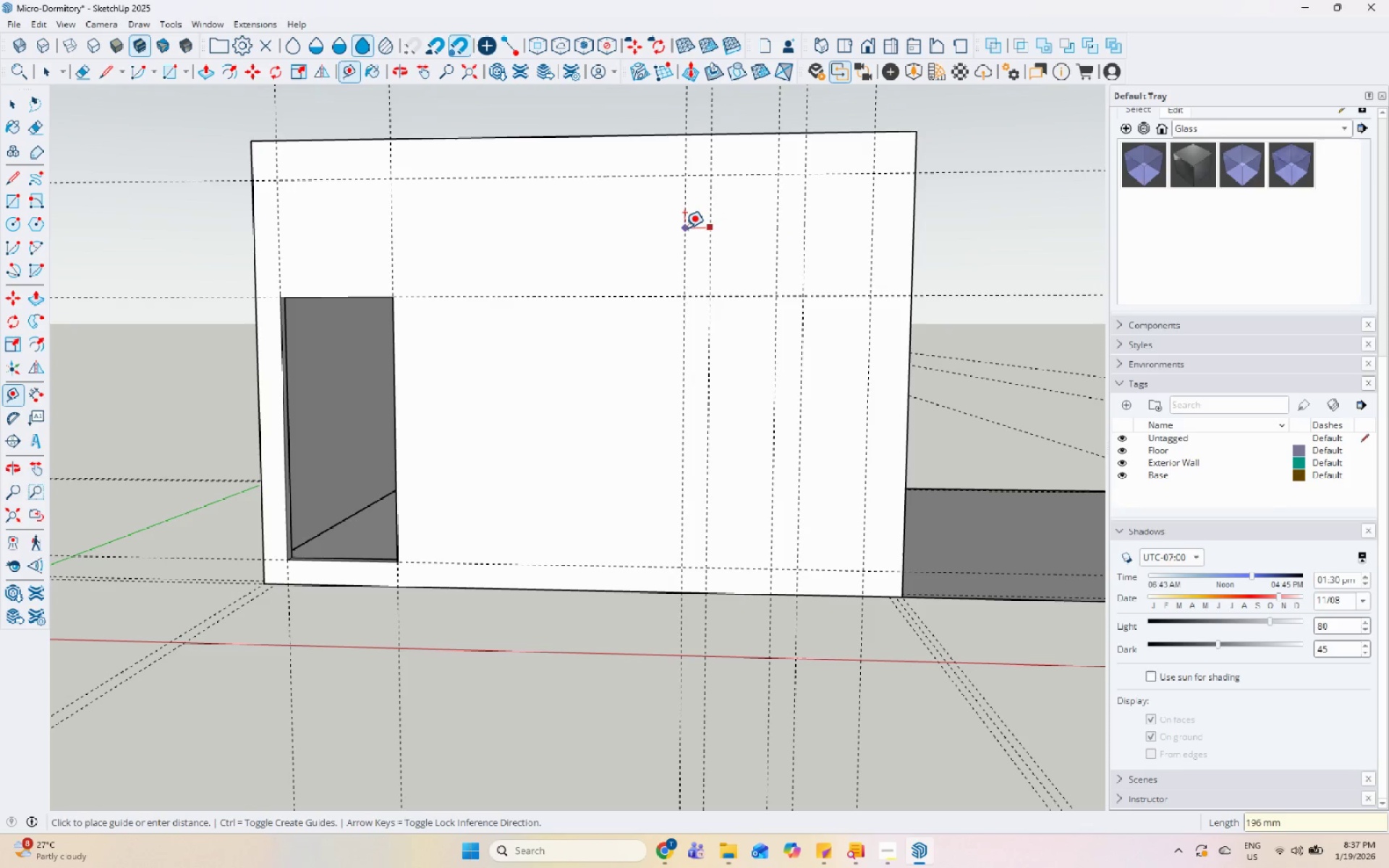 
key(Escape)
 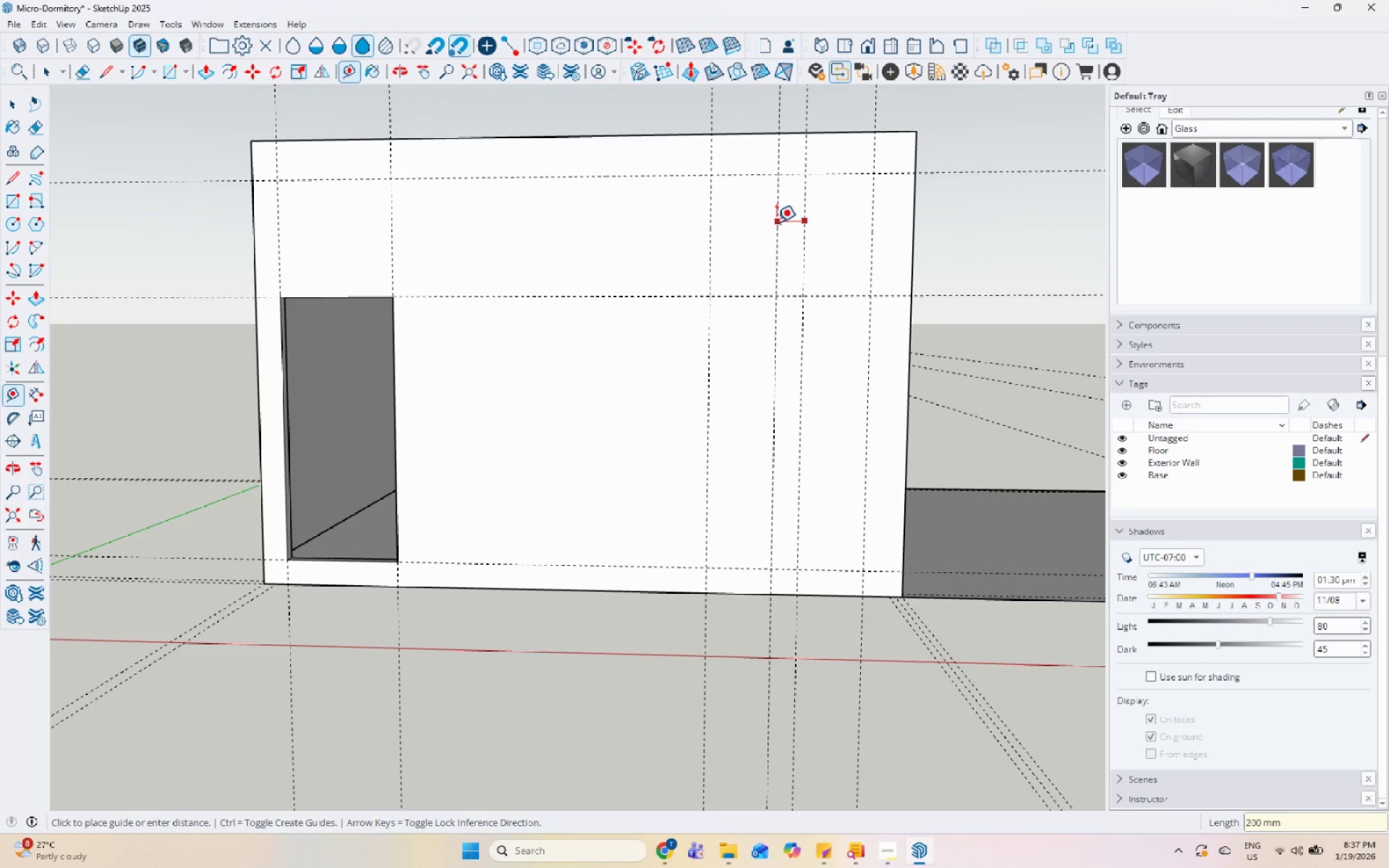 
key(Escape)
 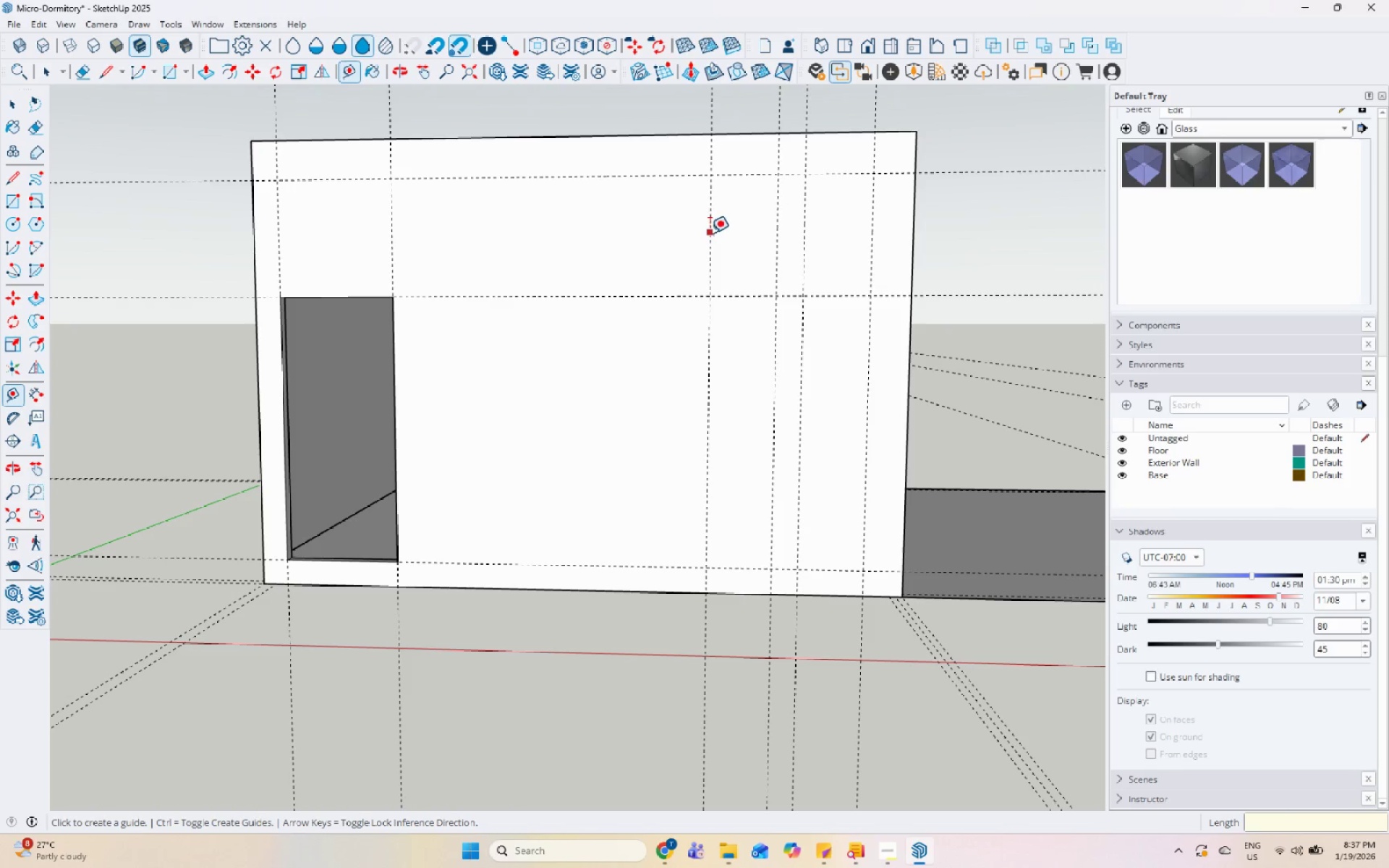 
left_click([710, 233])
 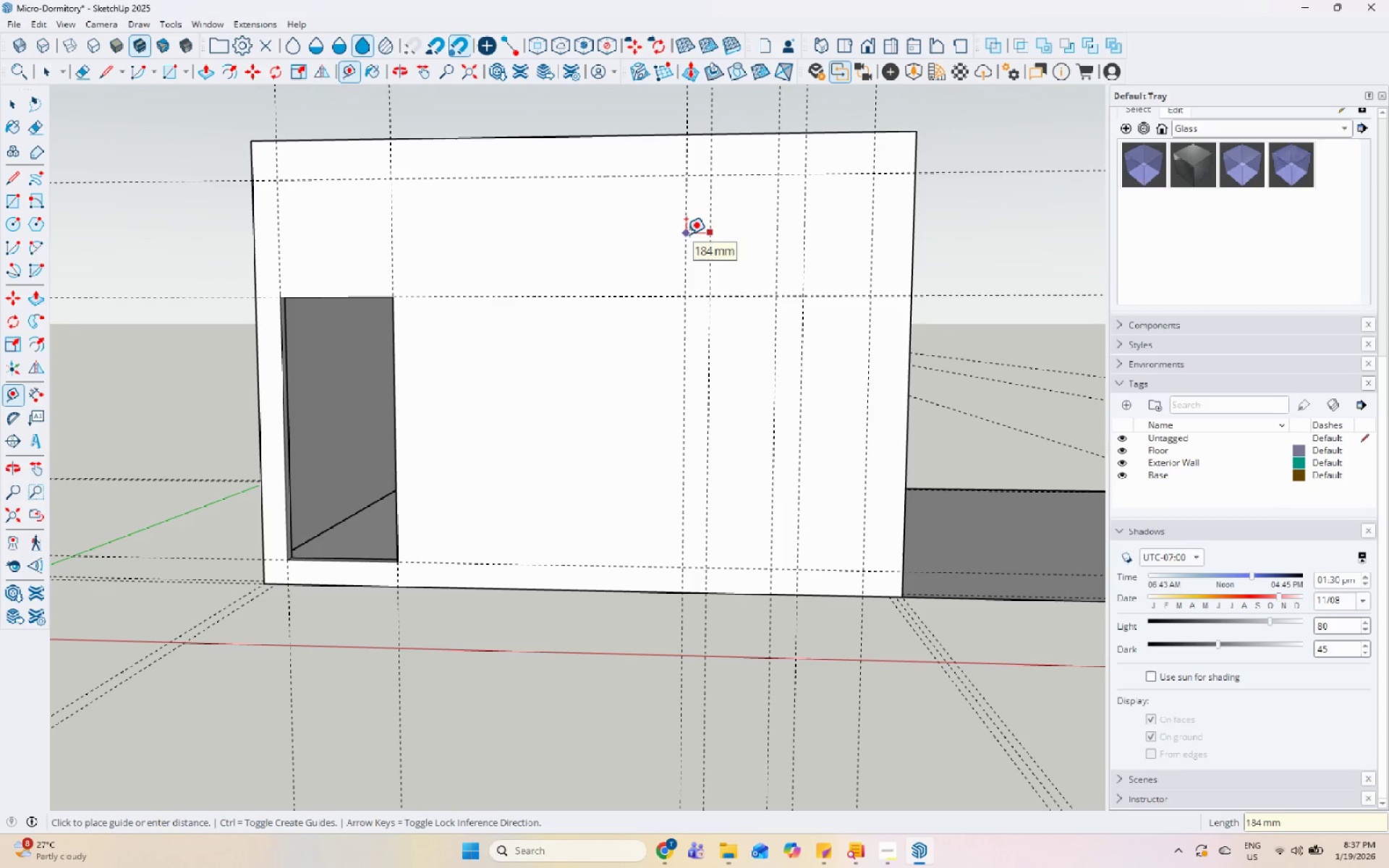 
key(Numpad2)
 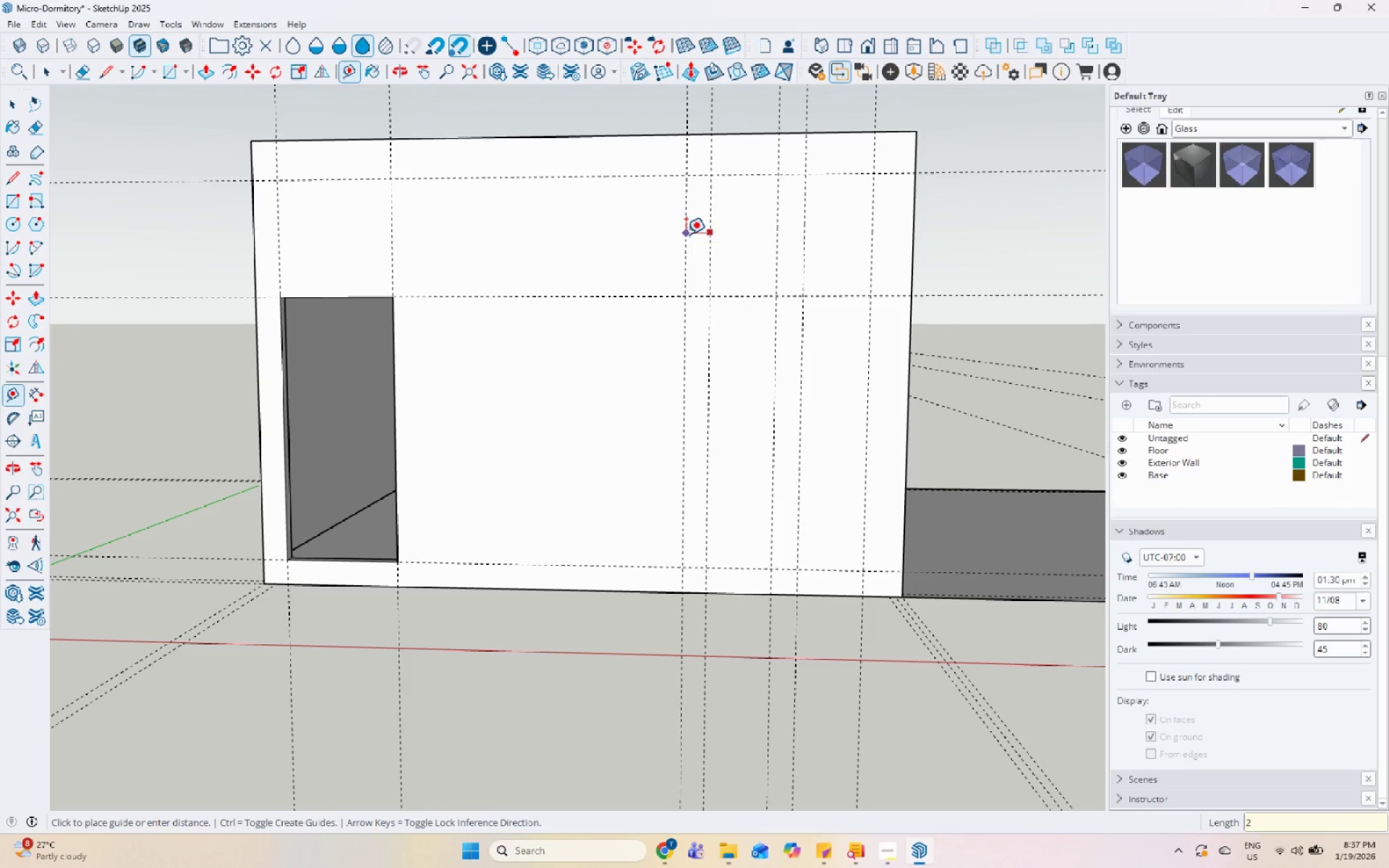 
key(Numpad0)
 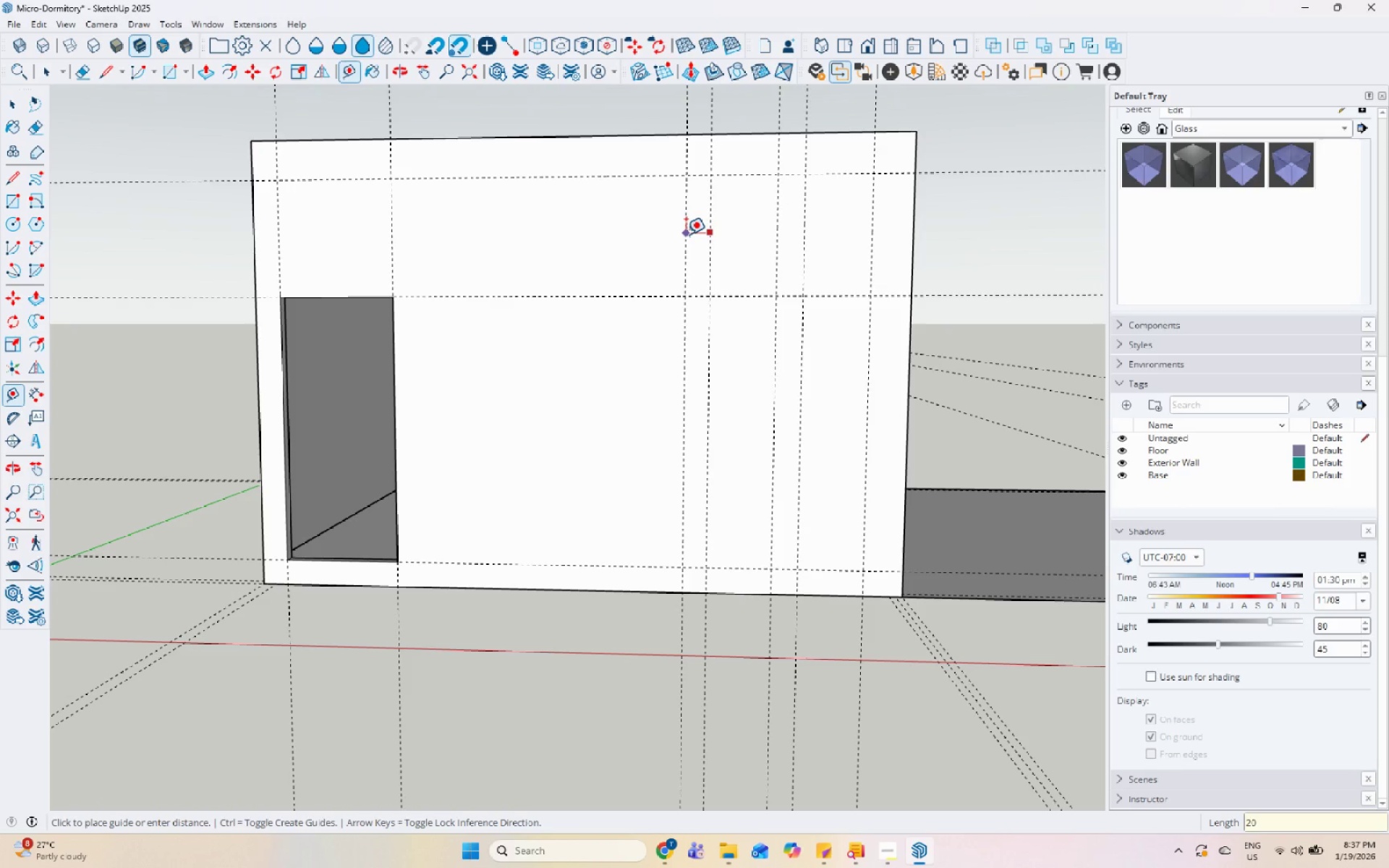 
key(Numpad0)
 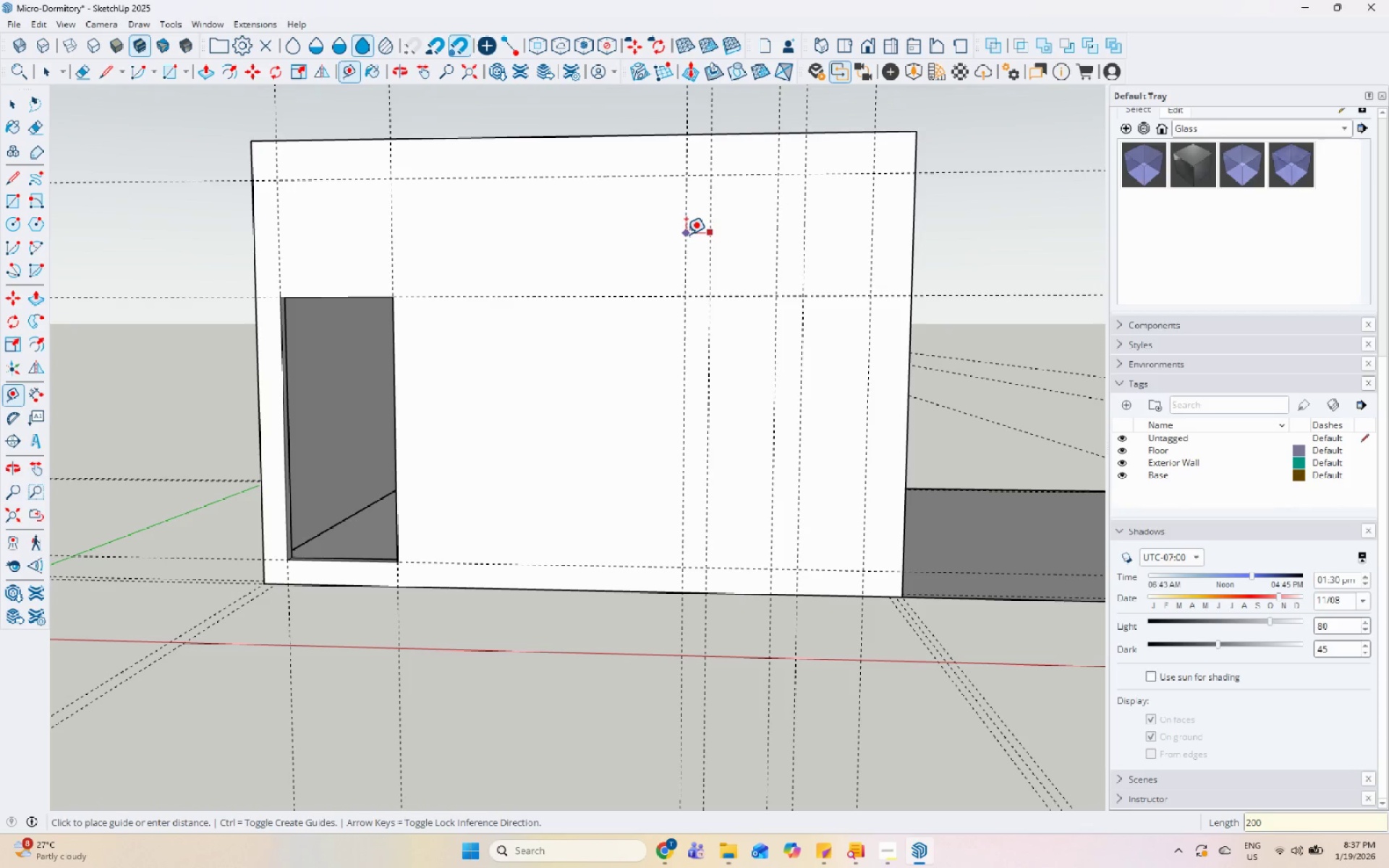 
key(Enter)
 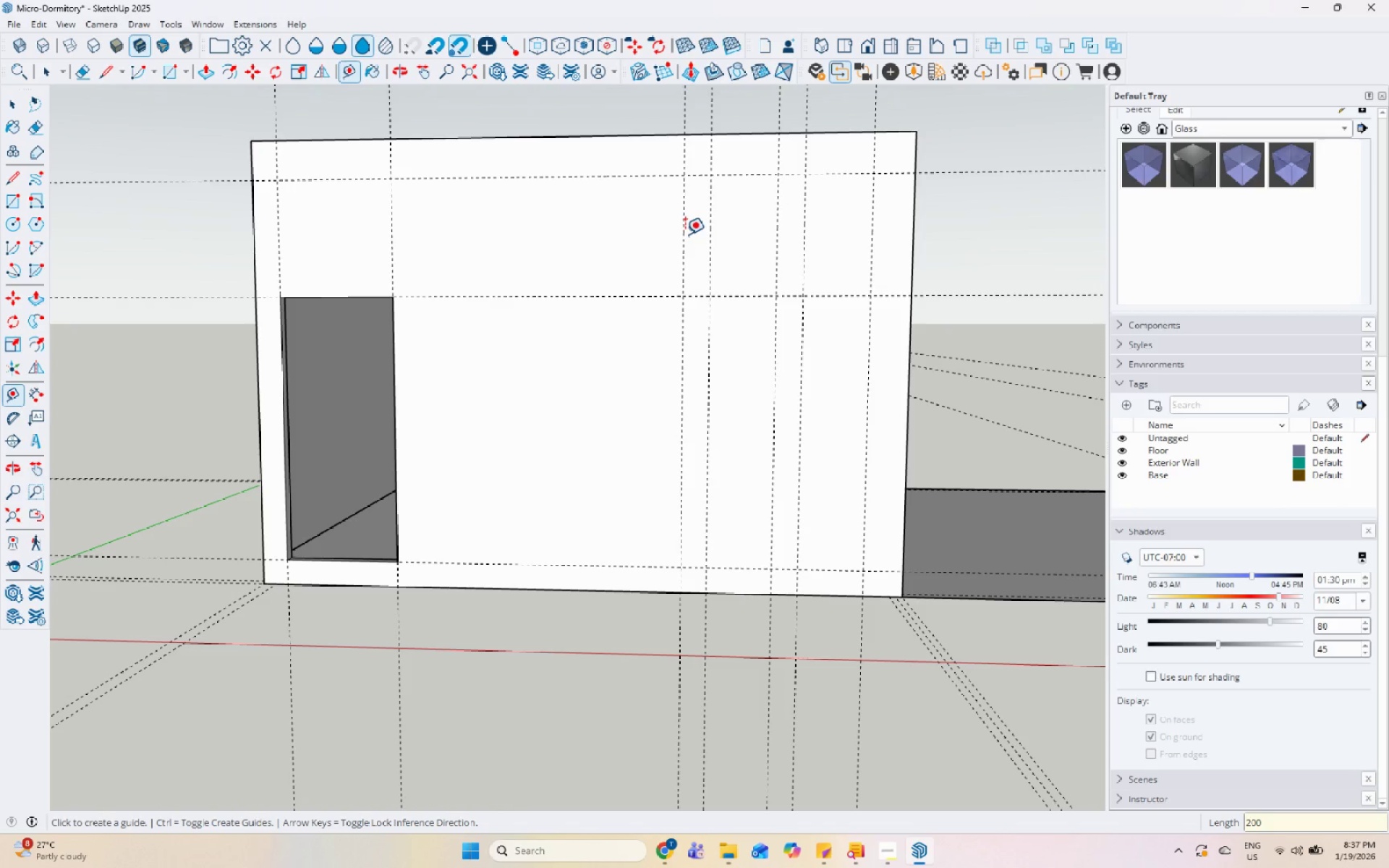 
left_click([681, 234])
 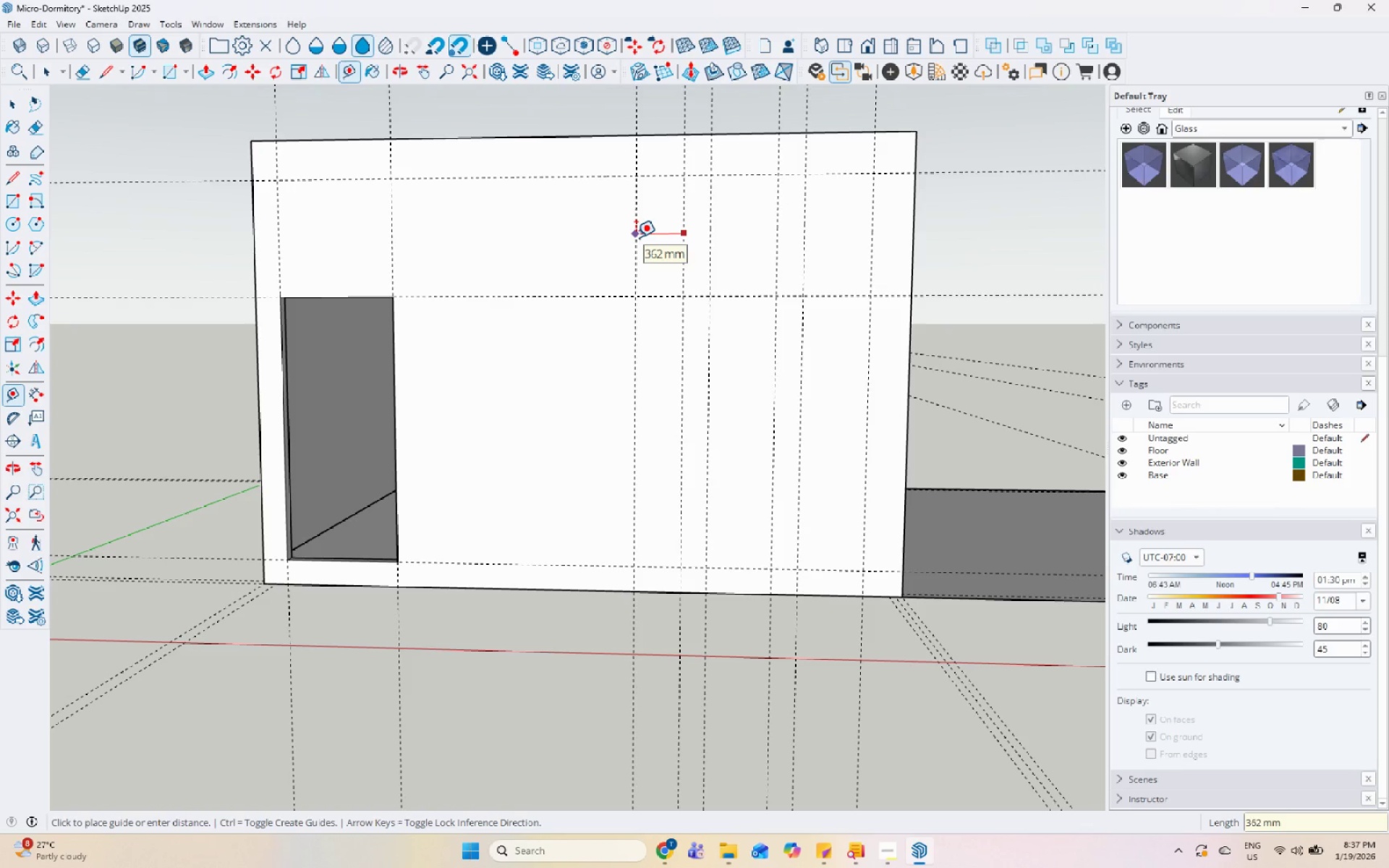 
key(Numpad5)
 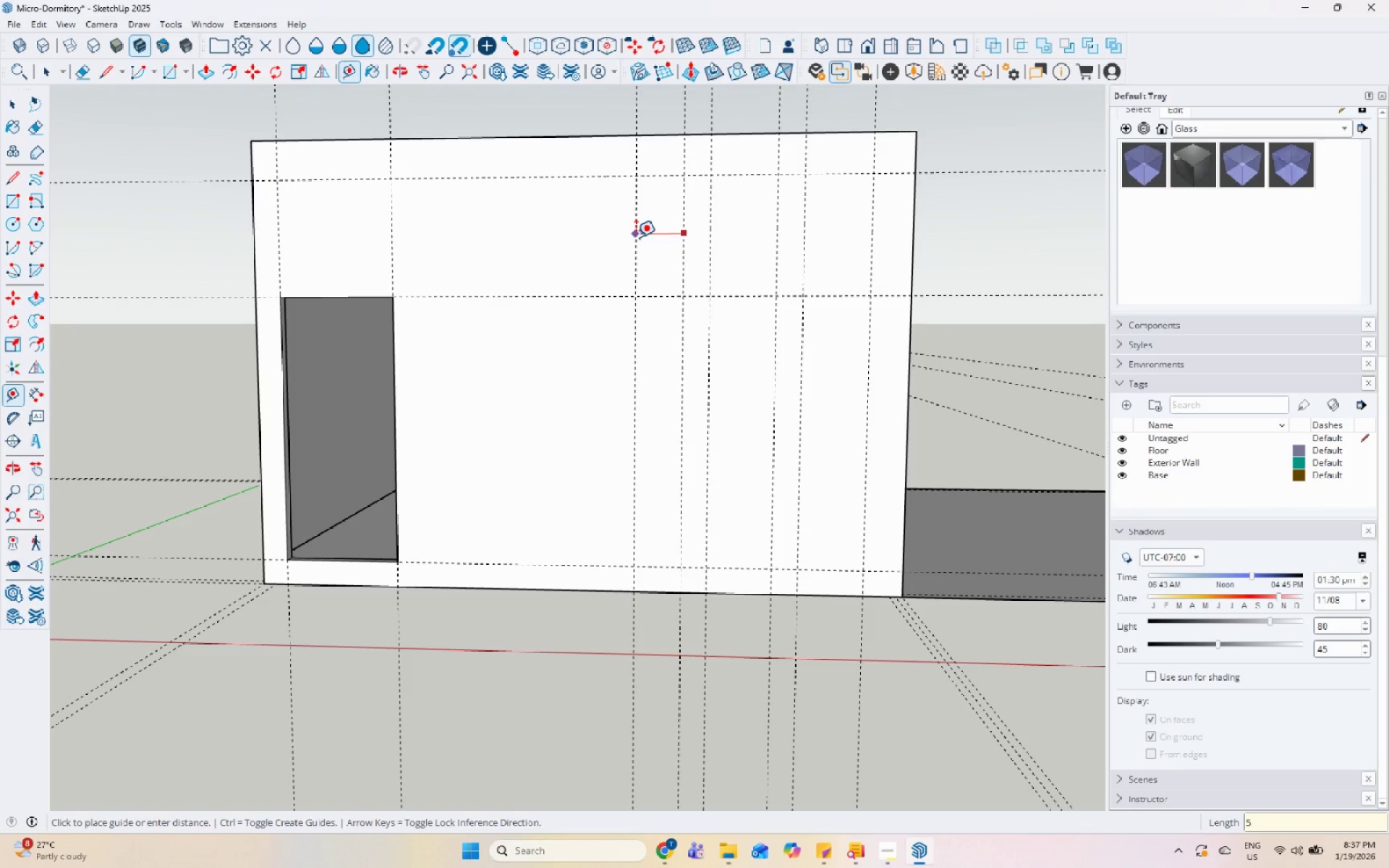 
key(Numpad0)
 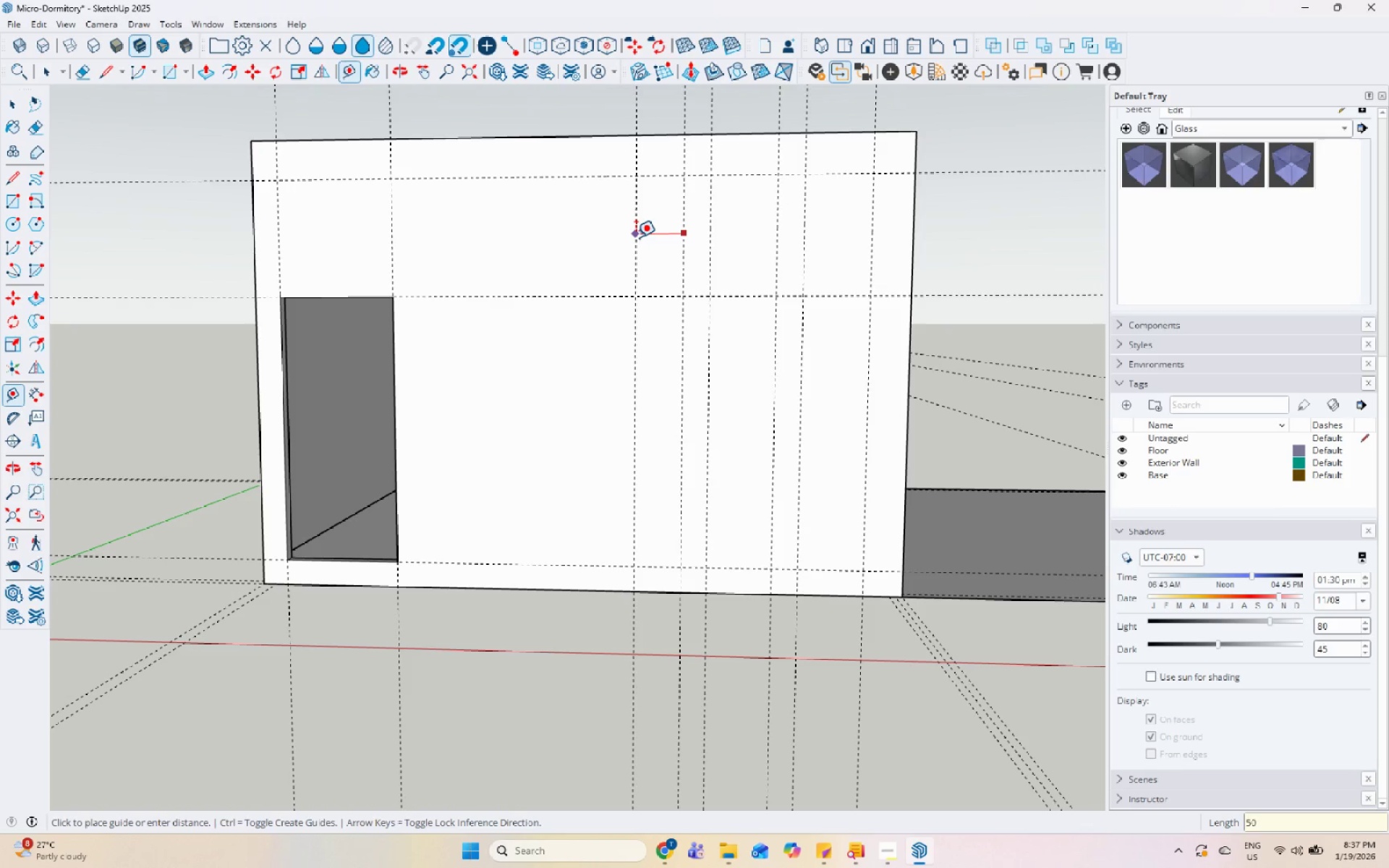 
key(Numpad0)